 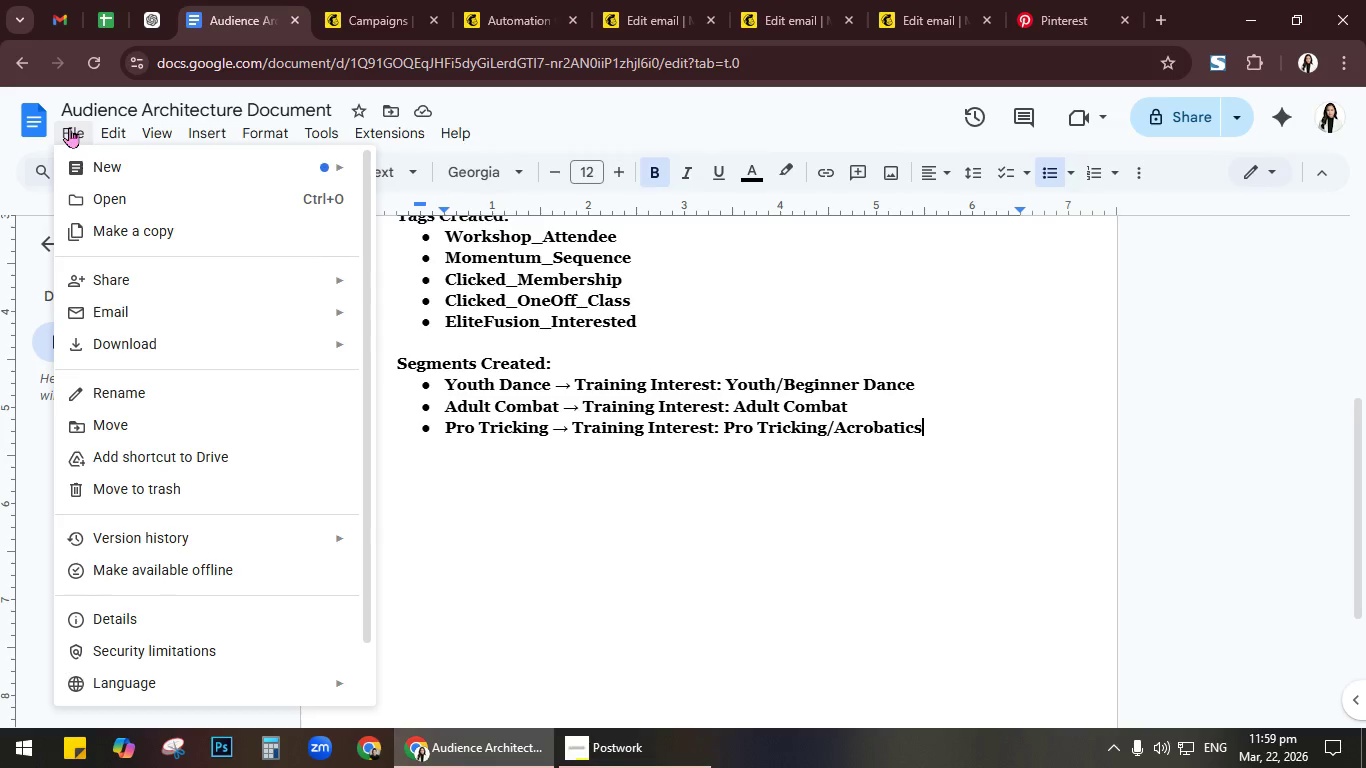 
mouse_move([331, 290])
 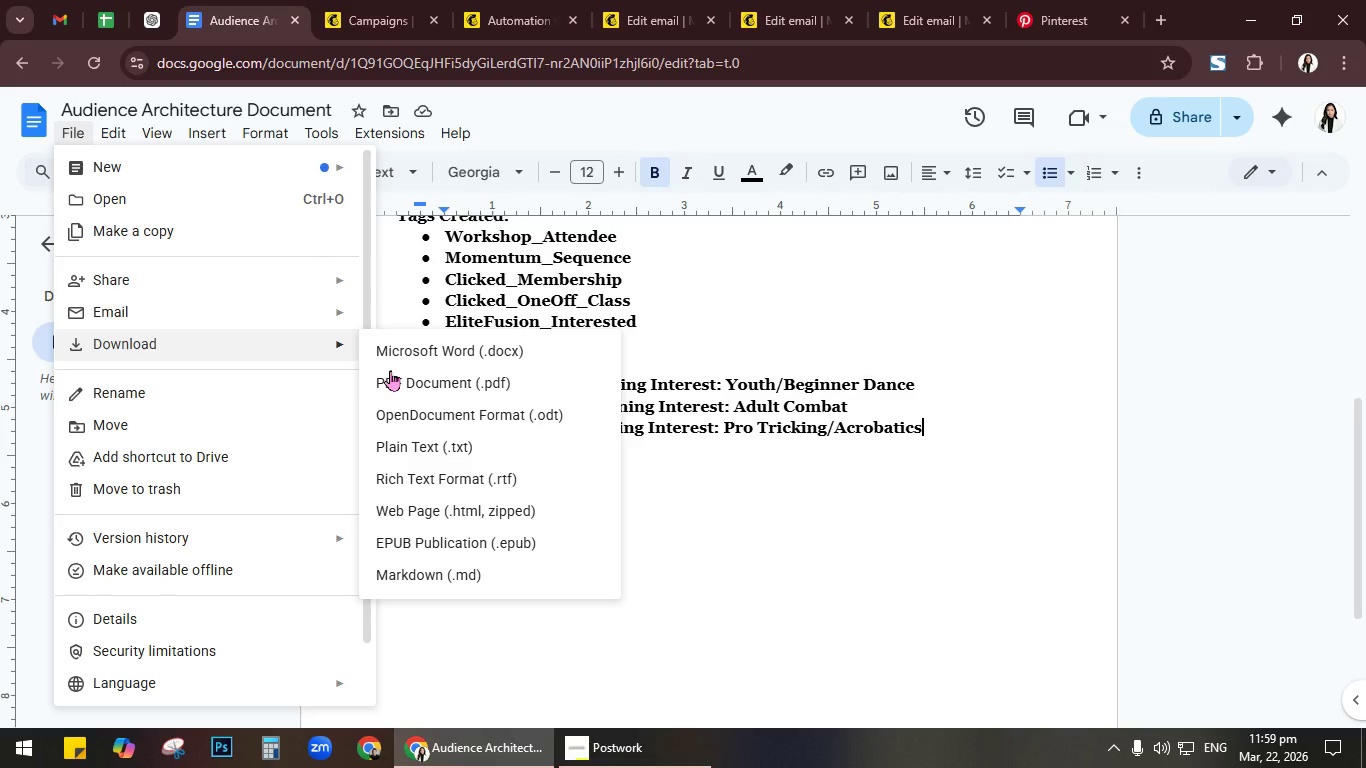 
left_click([446, 391])
 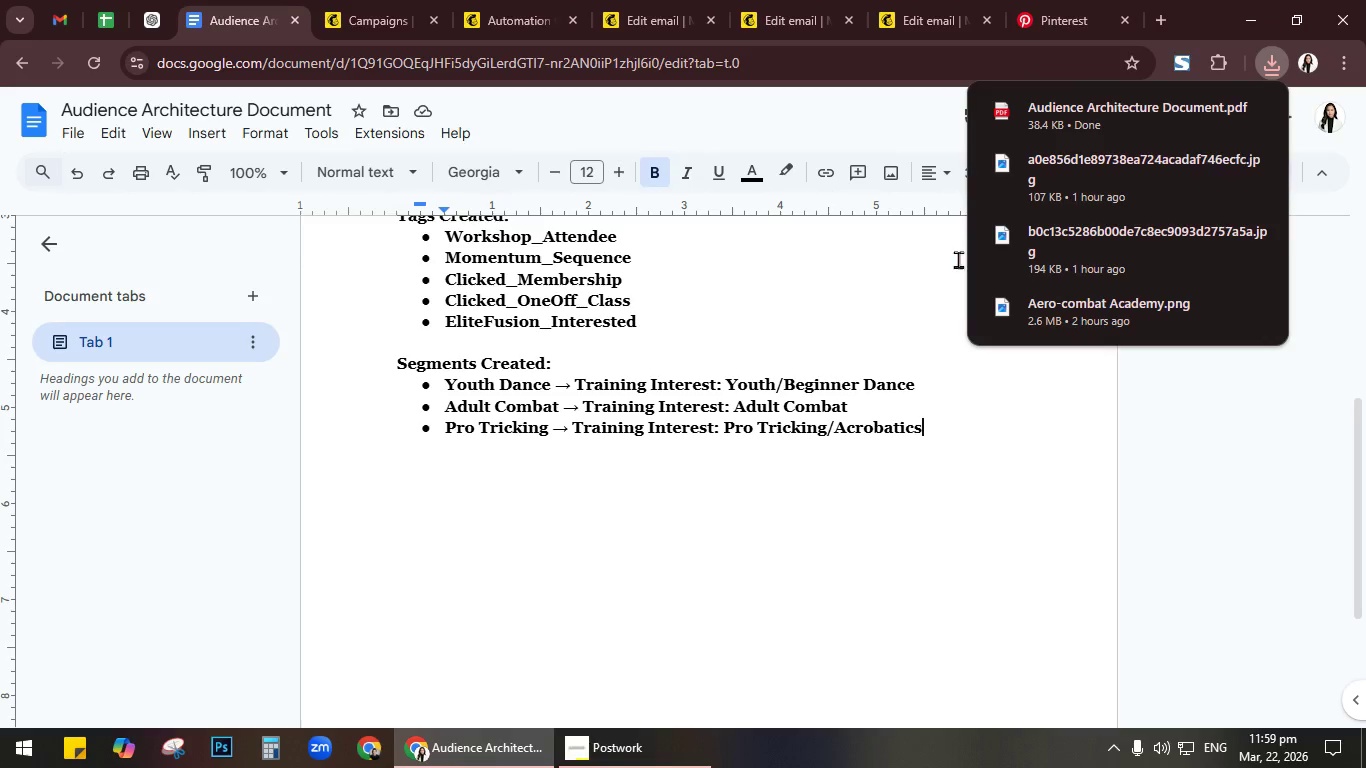 
left_click([1212, 109])
 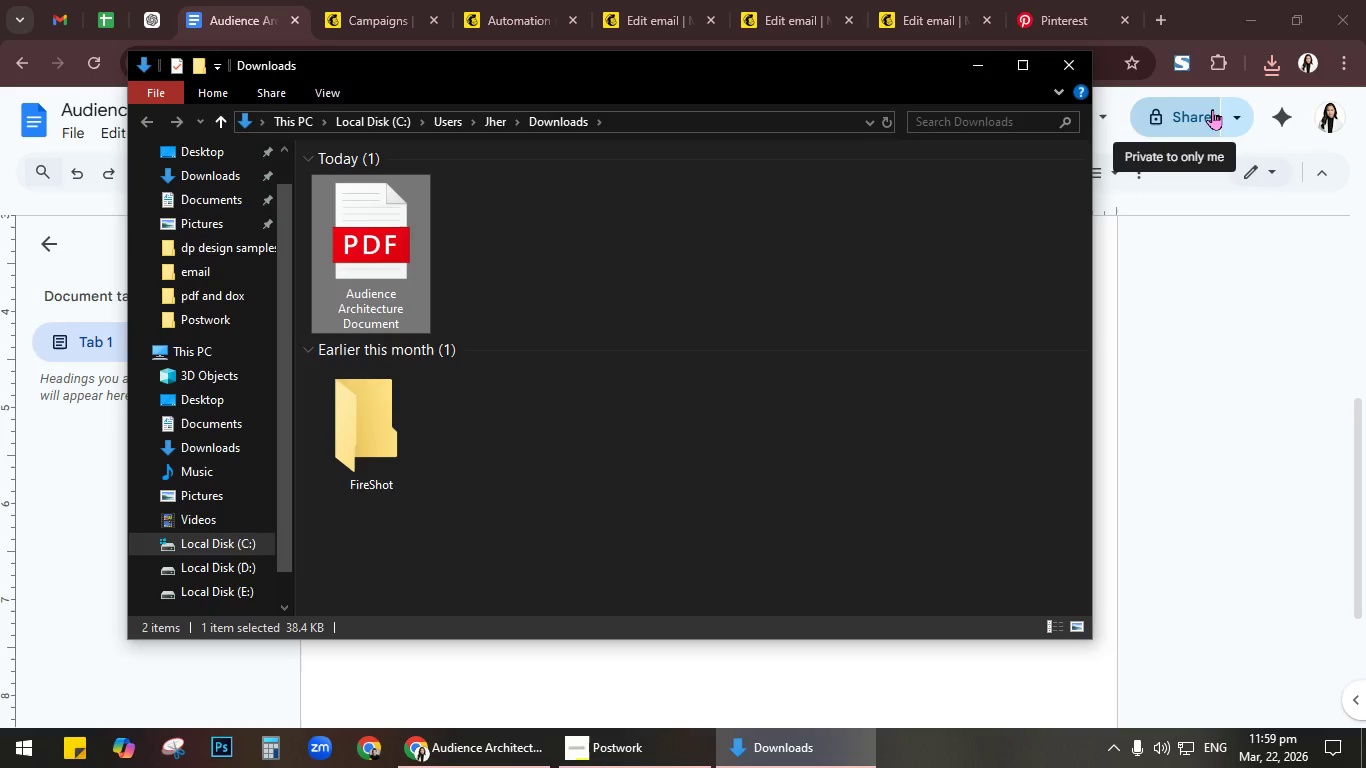 
key(Control+X)
 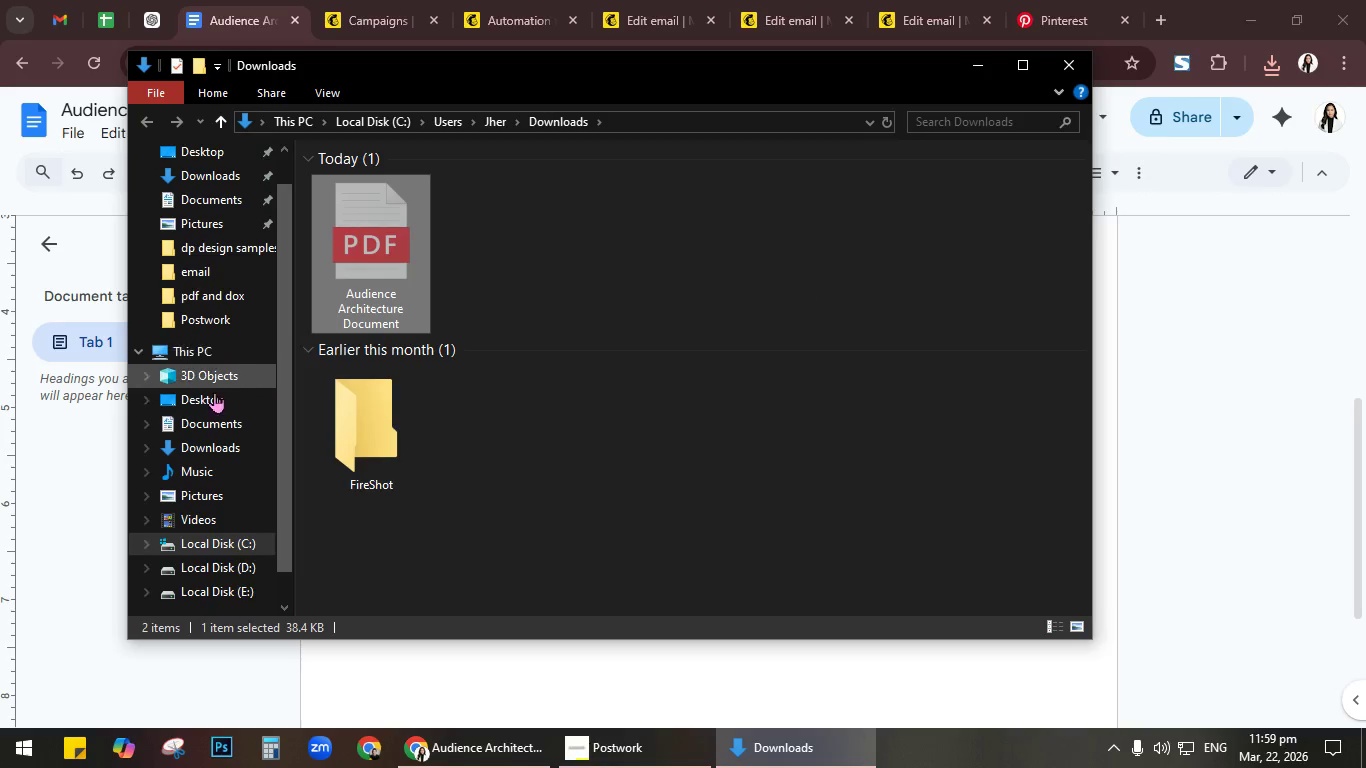 
left_click([217, 394])
 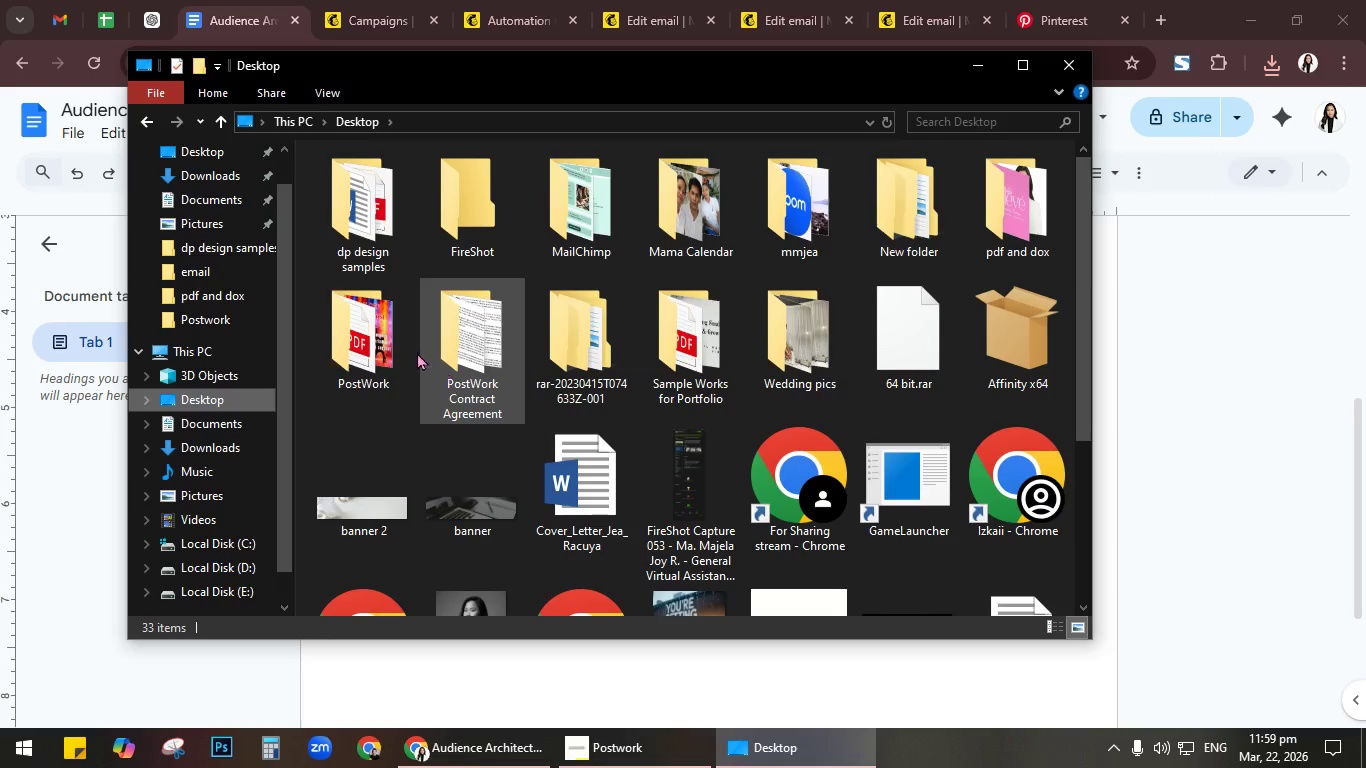 
double_click([349, 328])
 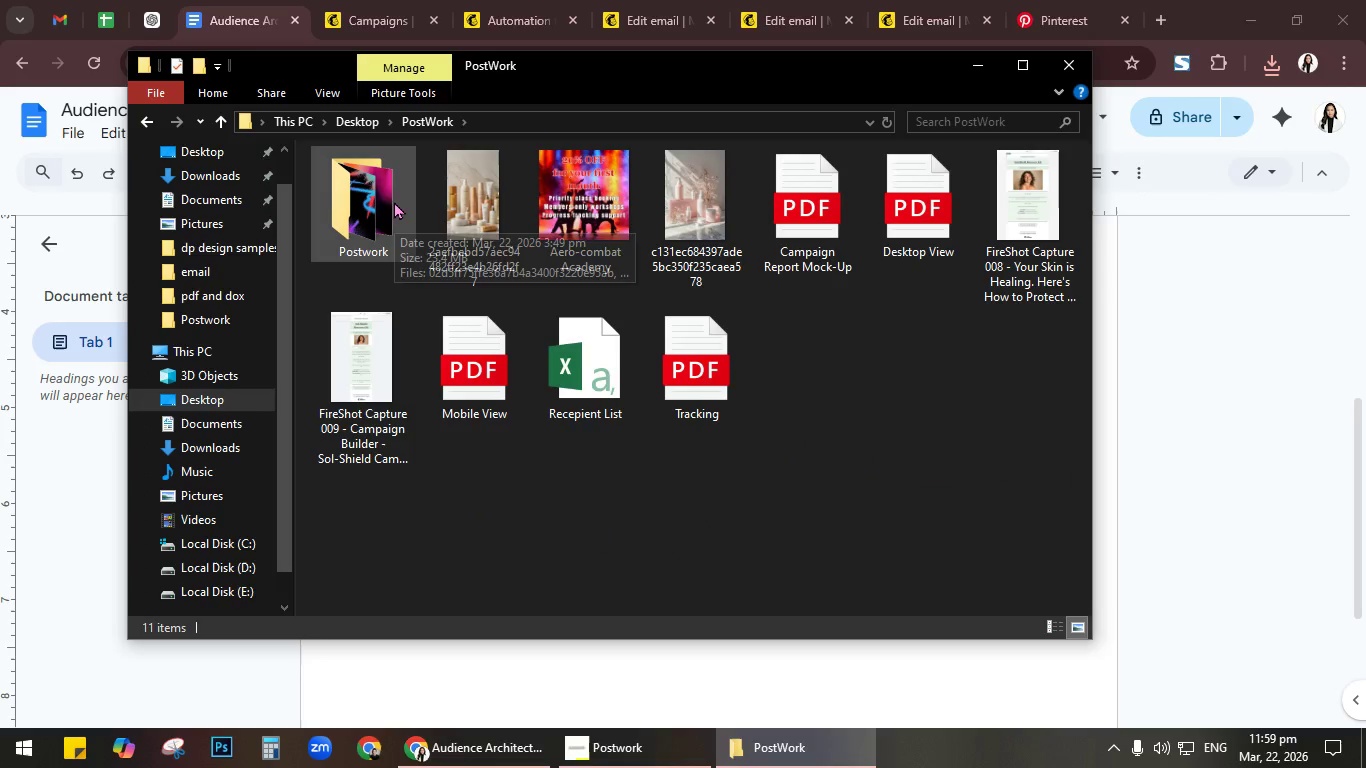 
left_click([394, 201])
 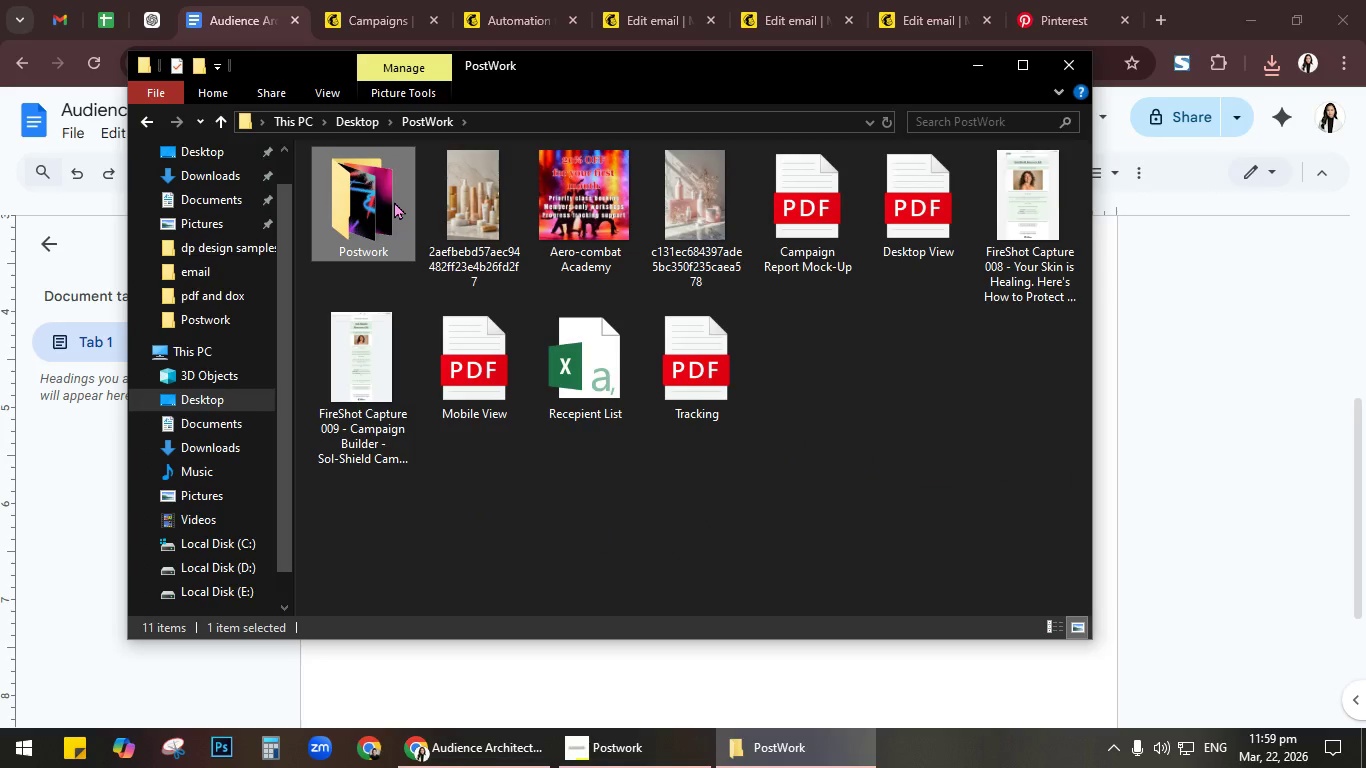 
left_click([394, 201])
 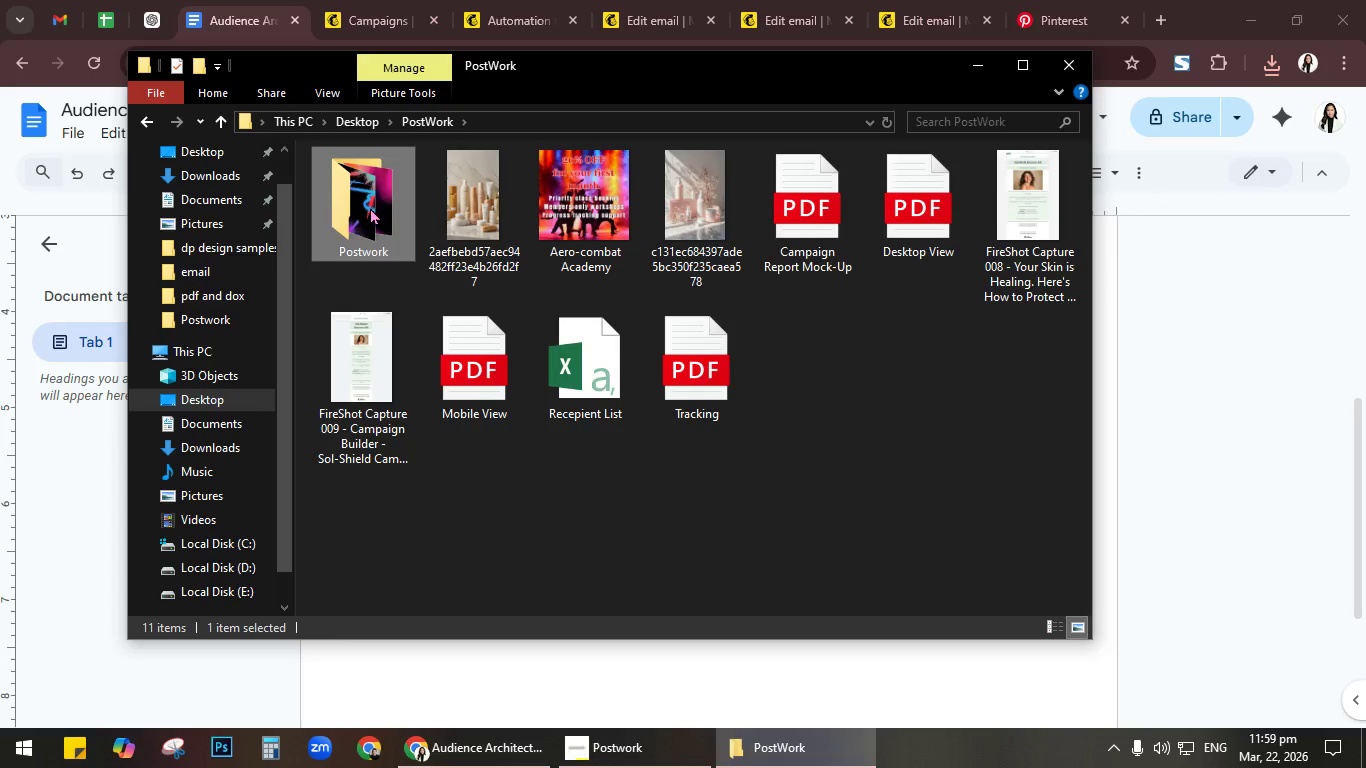 
double_click([370, 207])
 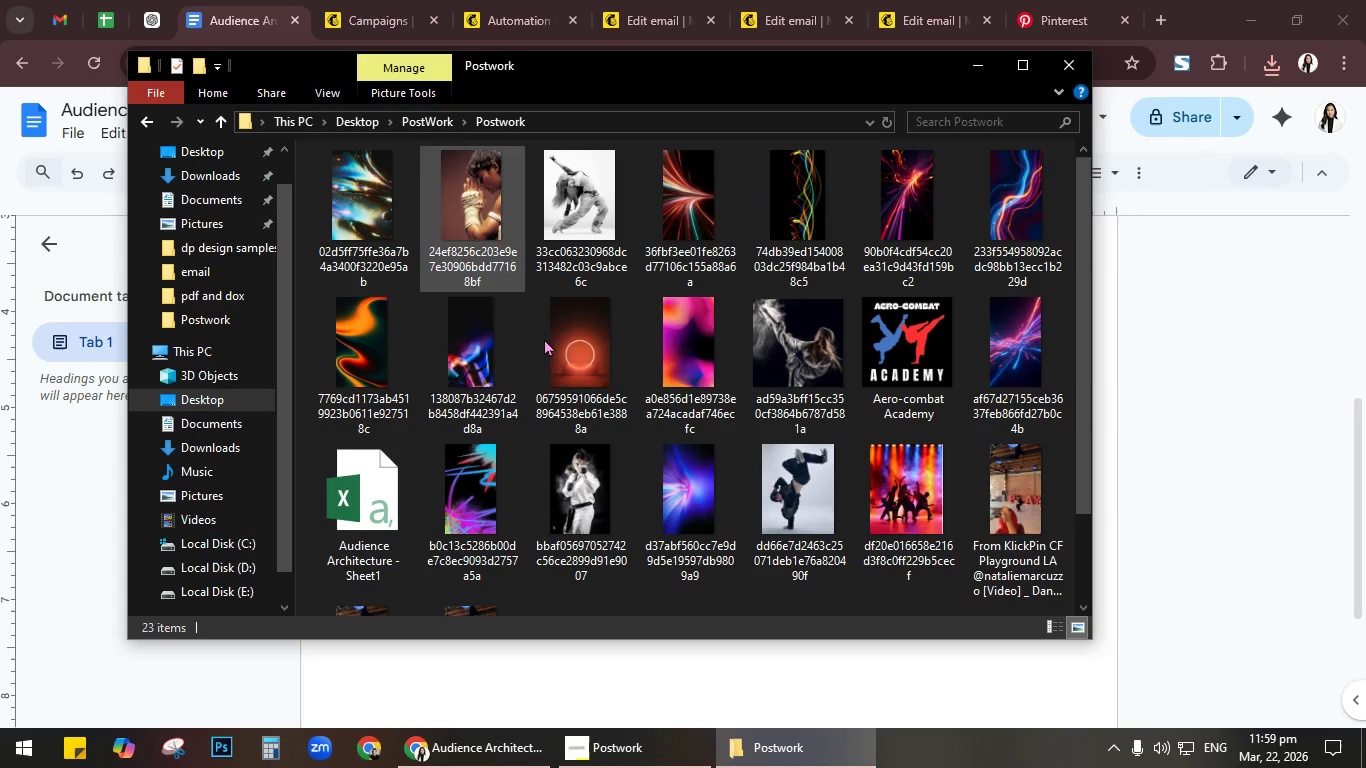 
scroll: coordinate [662, 421], scroll_direction: down, amount: 3.0
 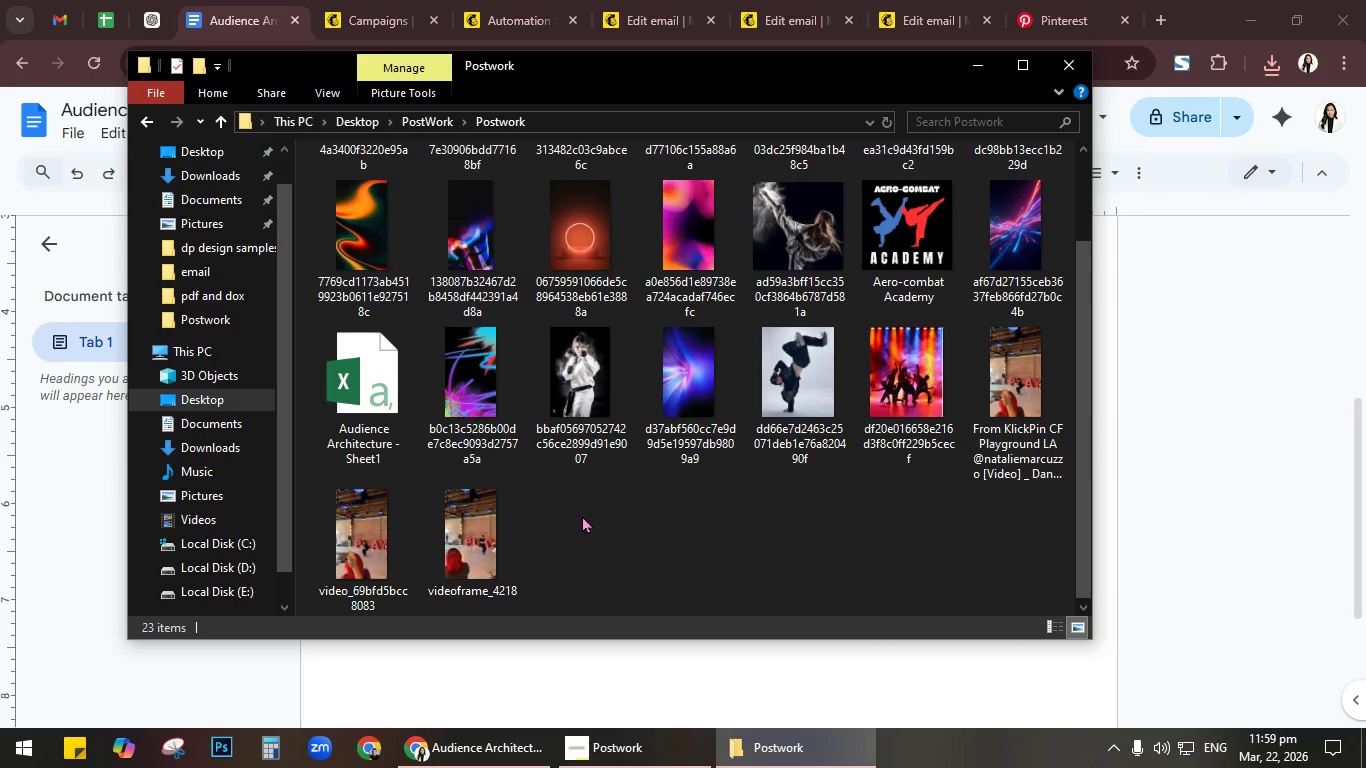 
left_click([608, 526])
 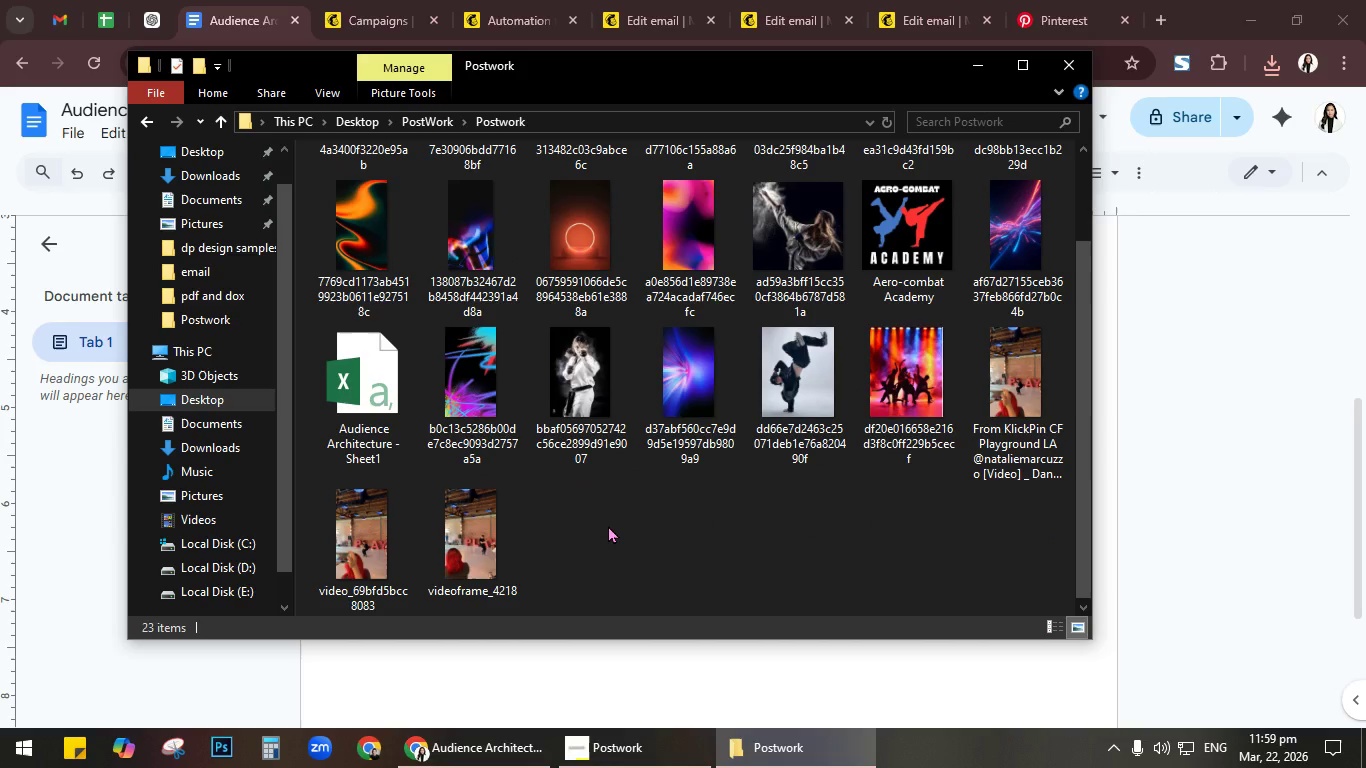 
key(Control+V)
 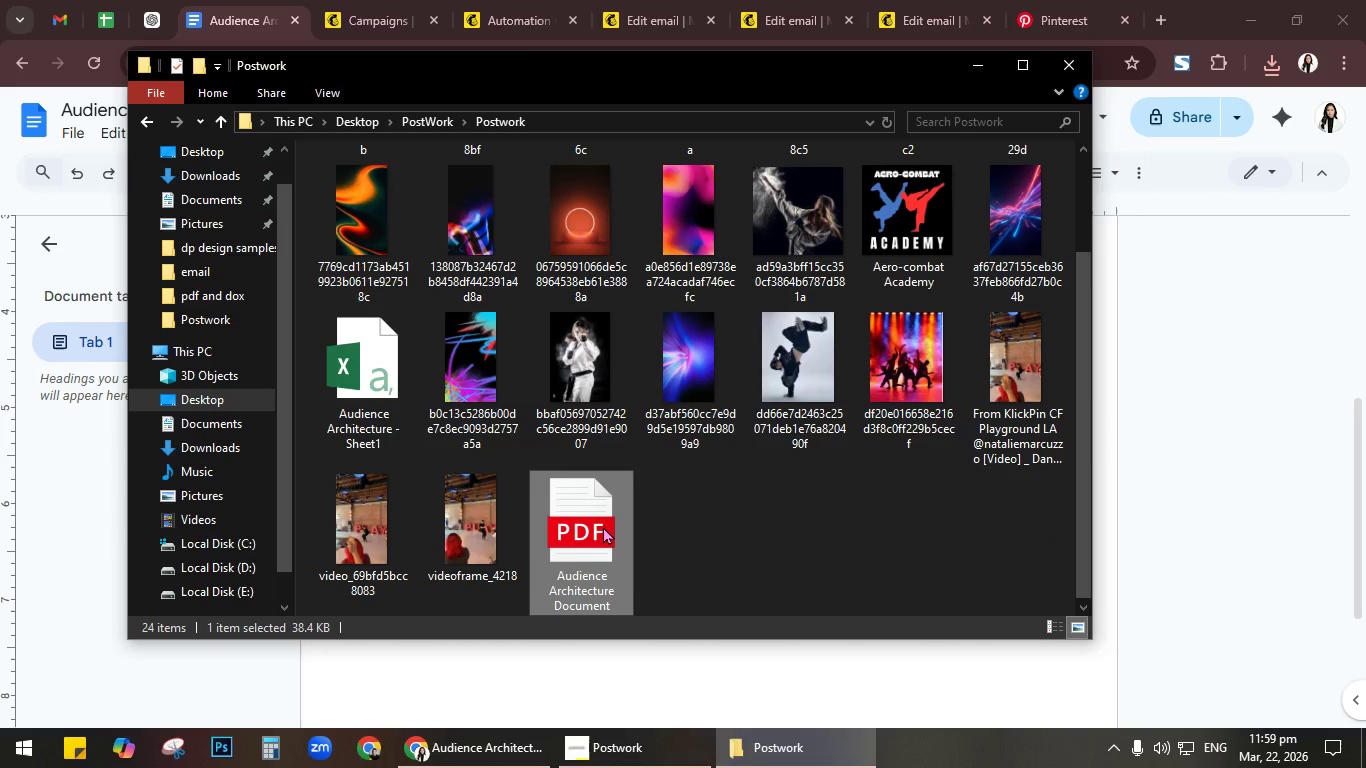 
left_click([603, 526])
 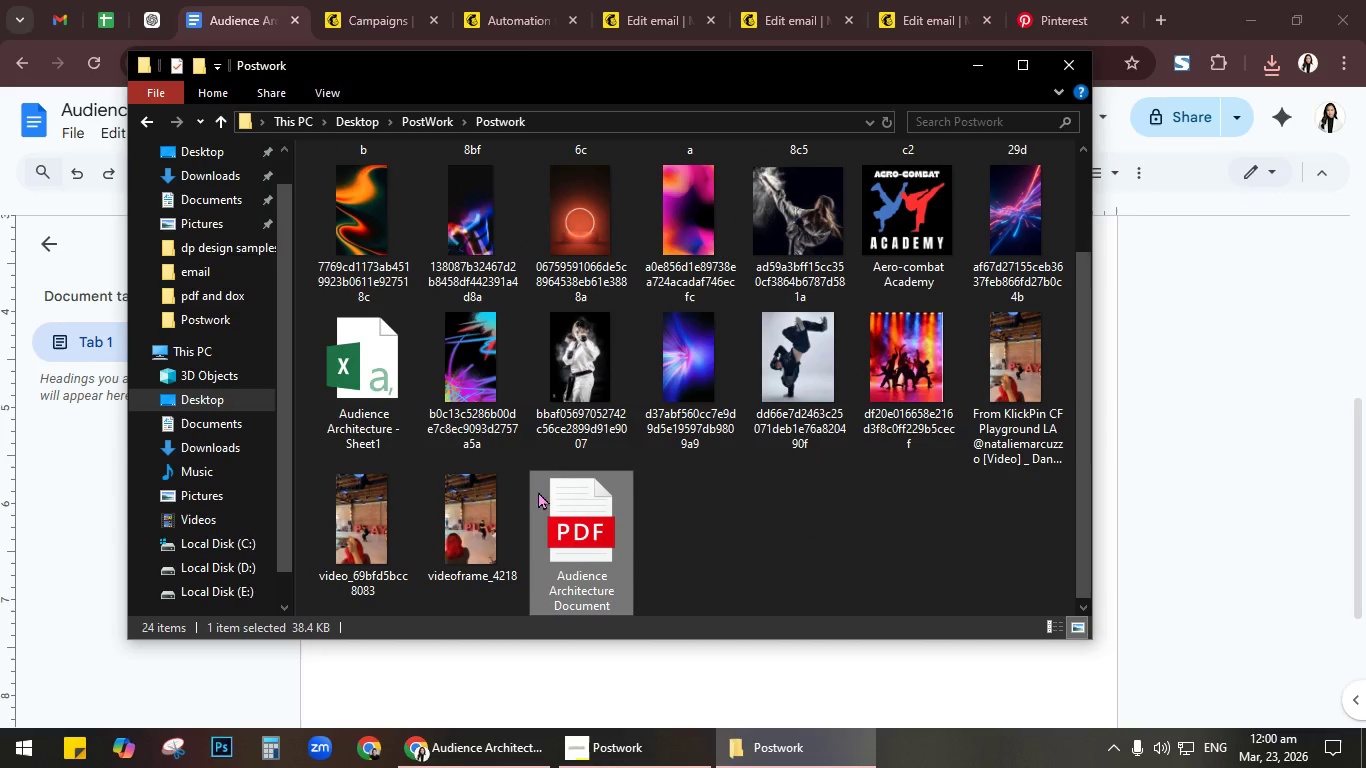 
hold_key(key=ShiftLeft, duration=0.81)
left_click([401, 396])
 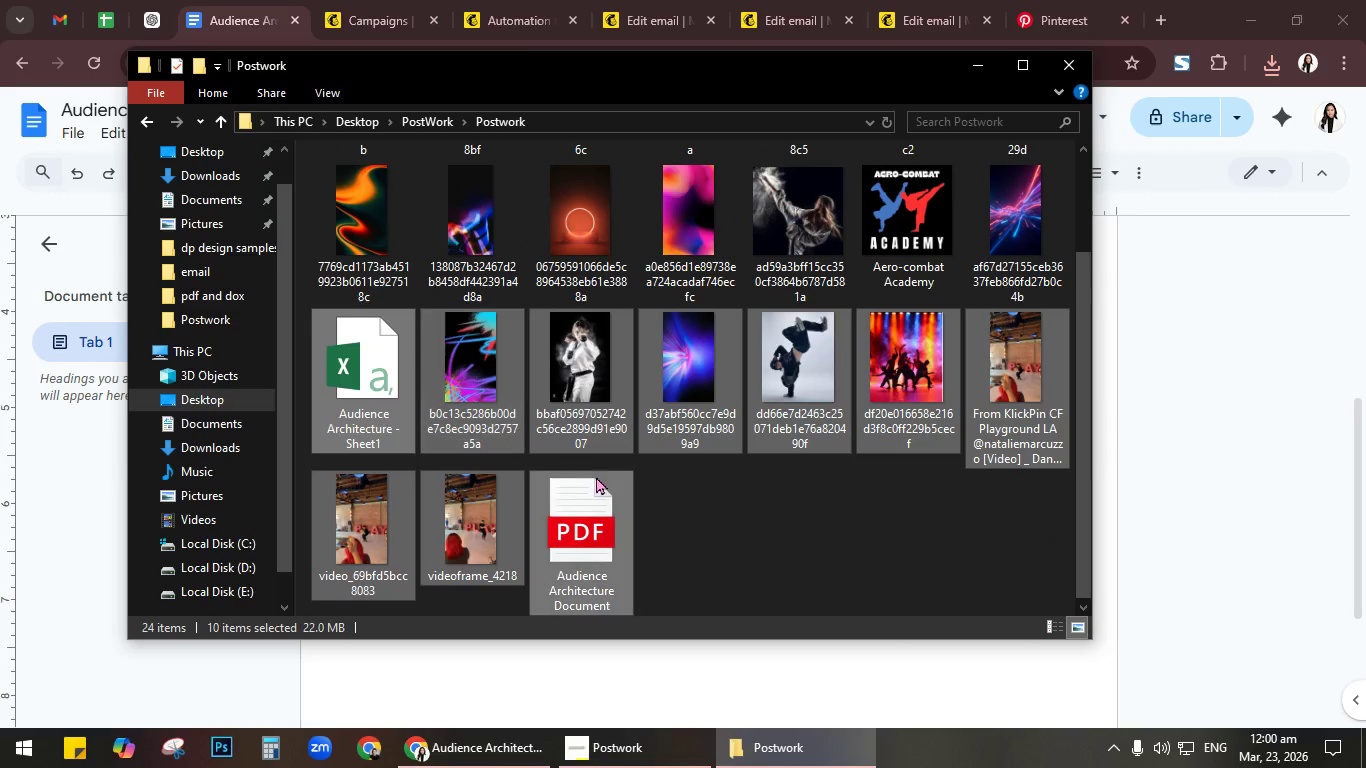 
left_click([596, 476])
 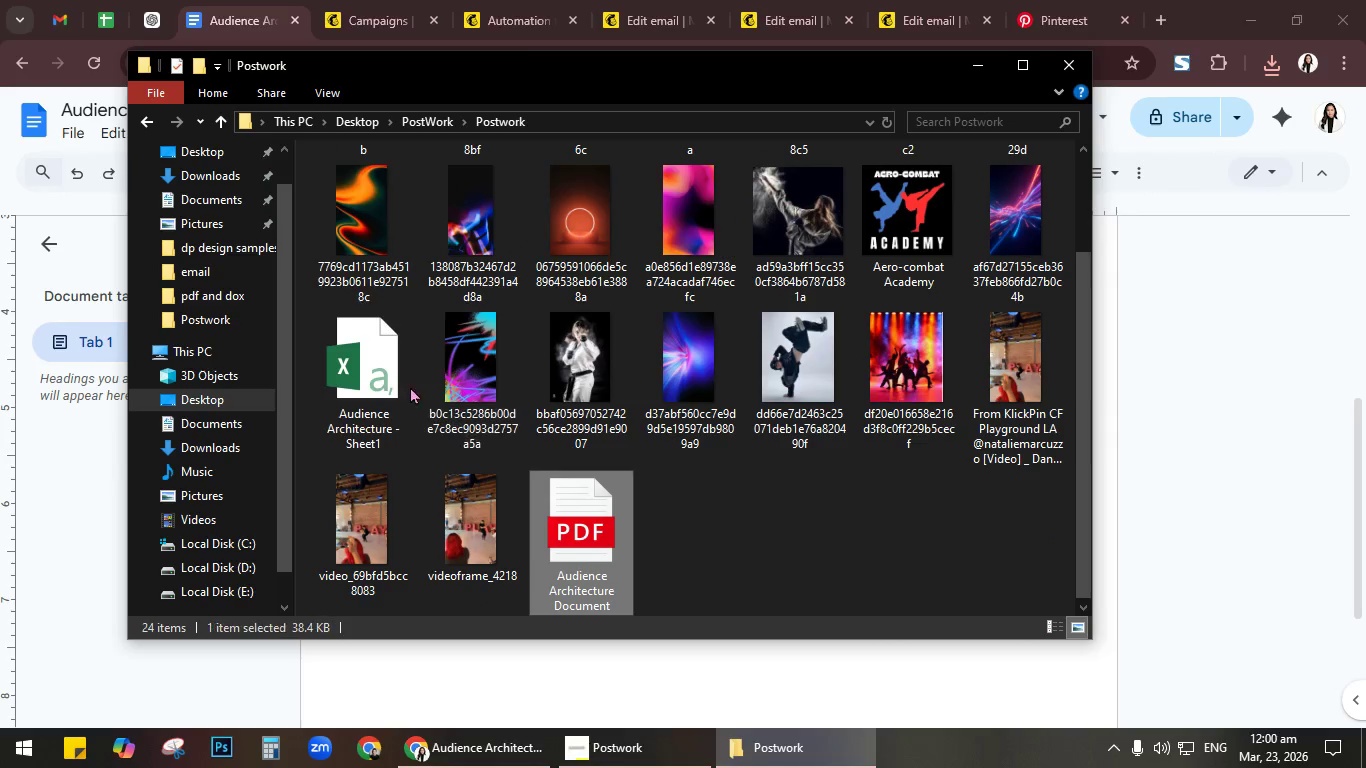 
left_click([393, 376])
 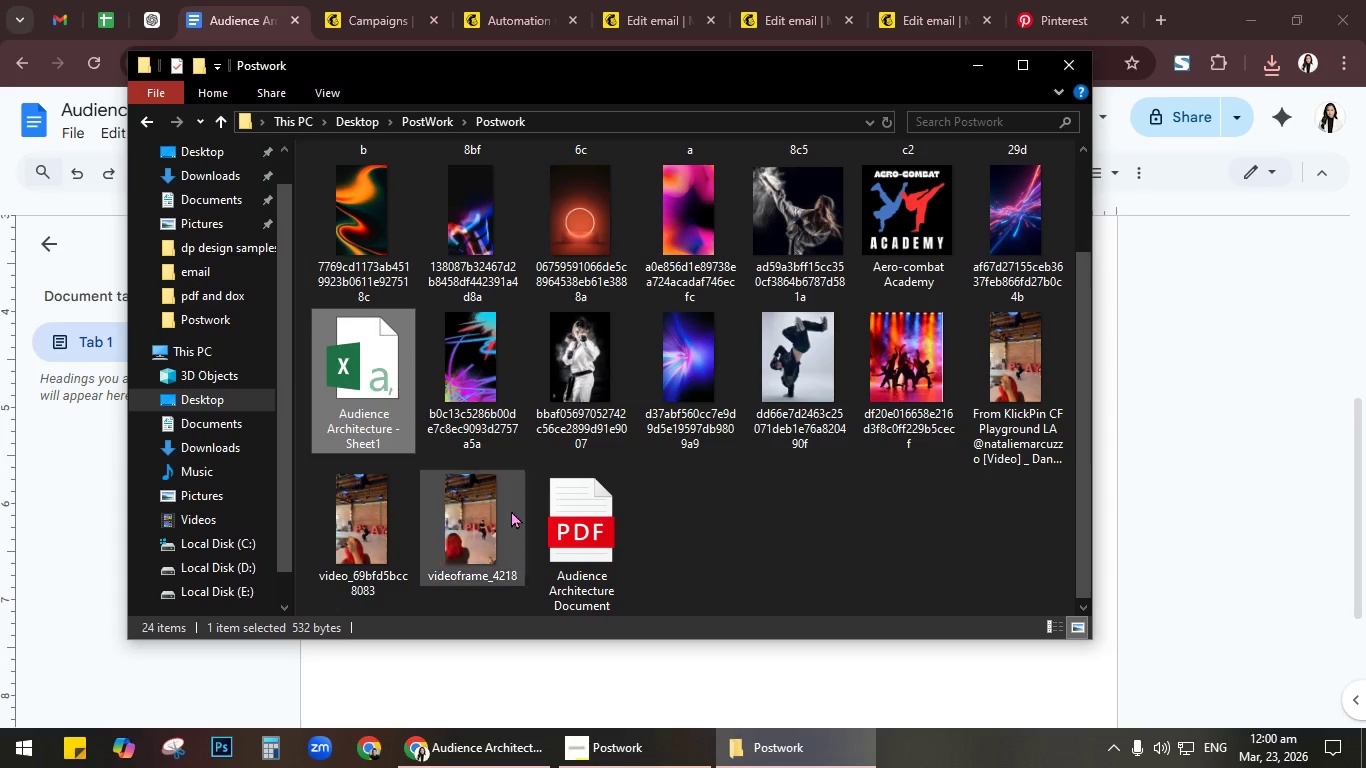 
hold_key(key=ShiftLeft, duration=0.7)
left_click([593, 560])
 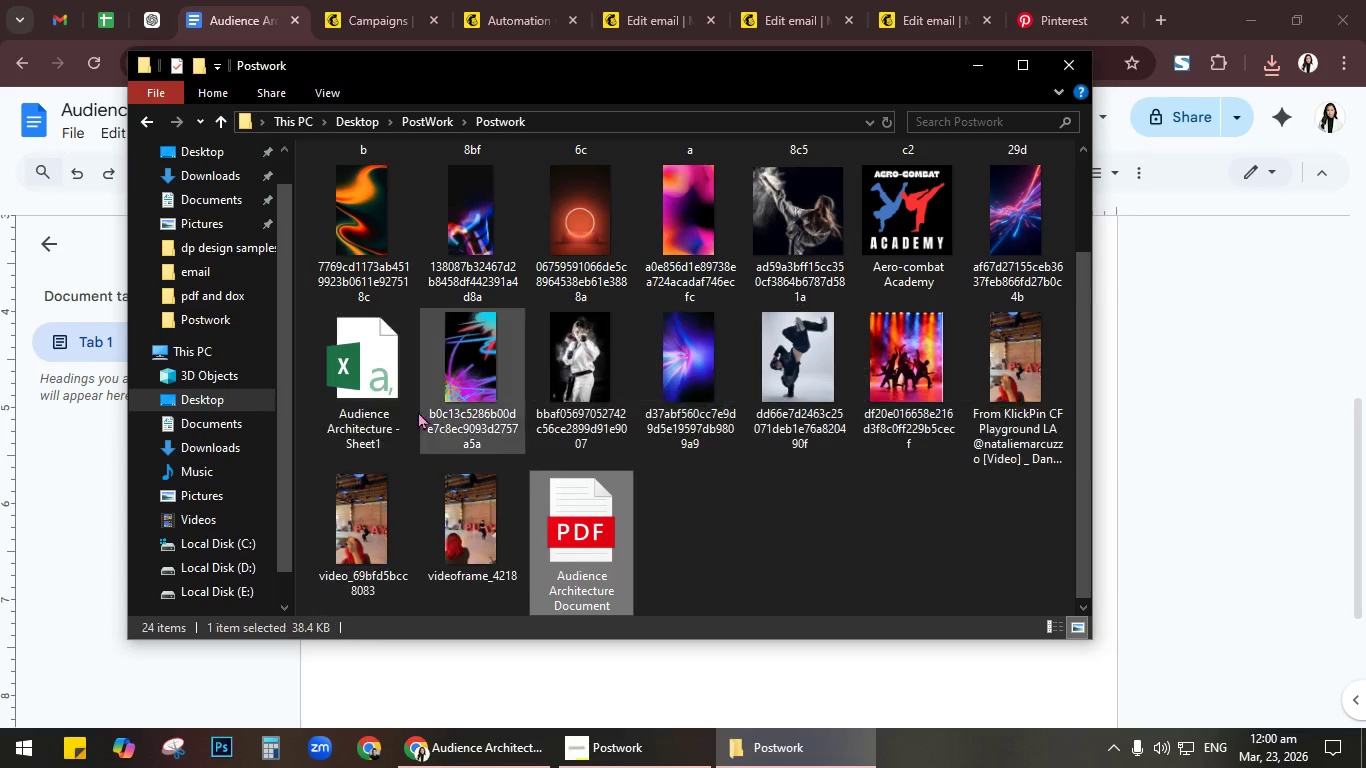 
double_click([396, 383])
 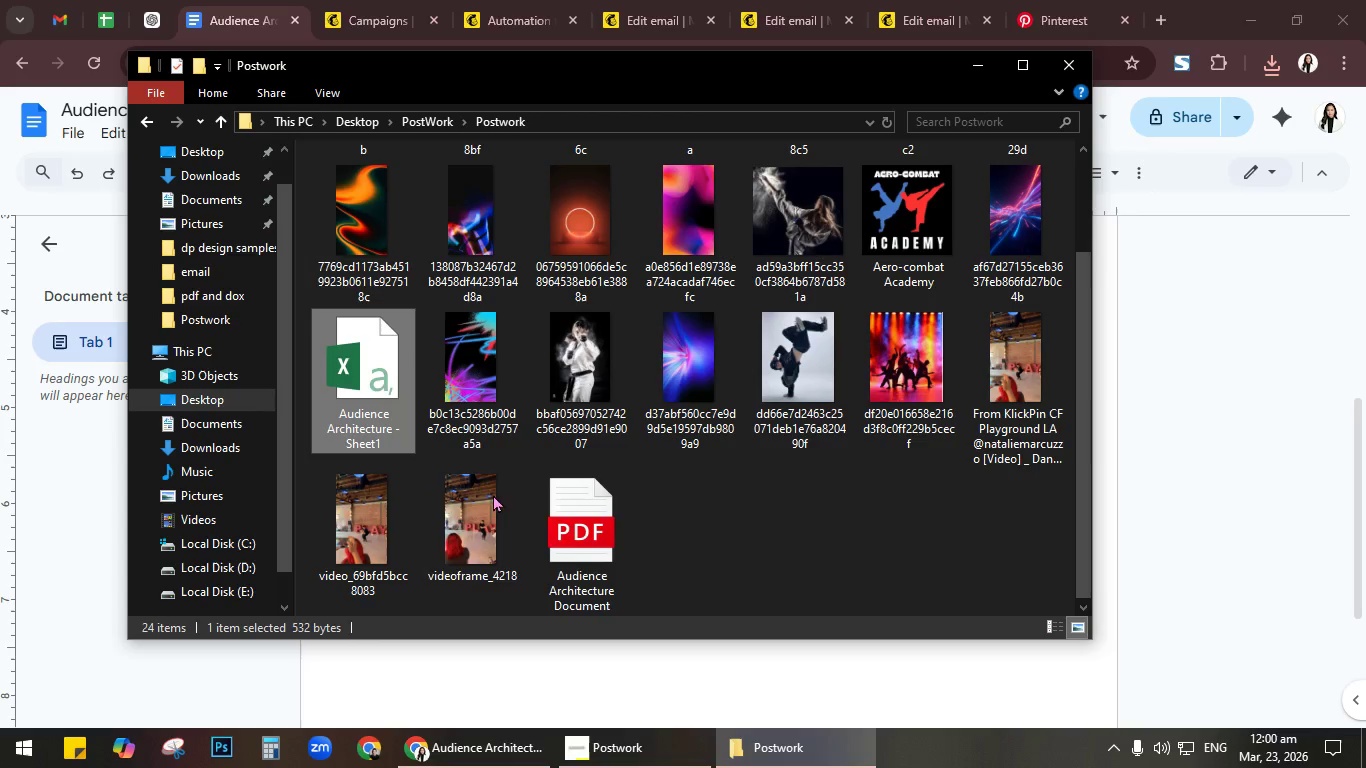 
hold_key(key=ControlLeft, duration=0.41)
 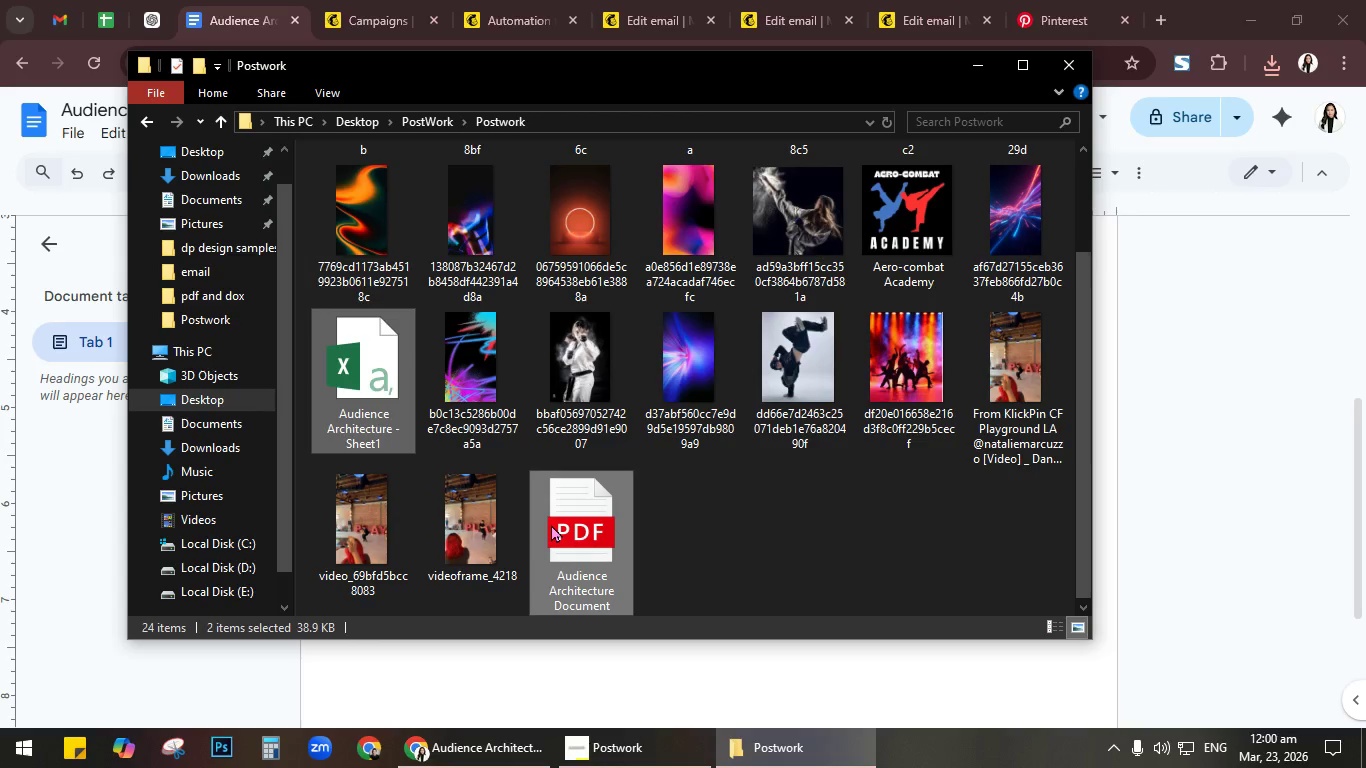 
key(Control+X)
 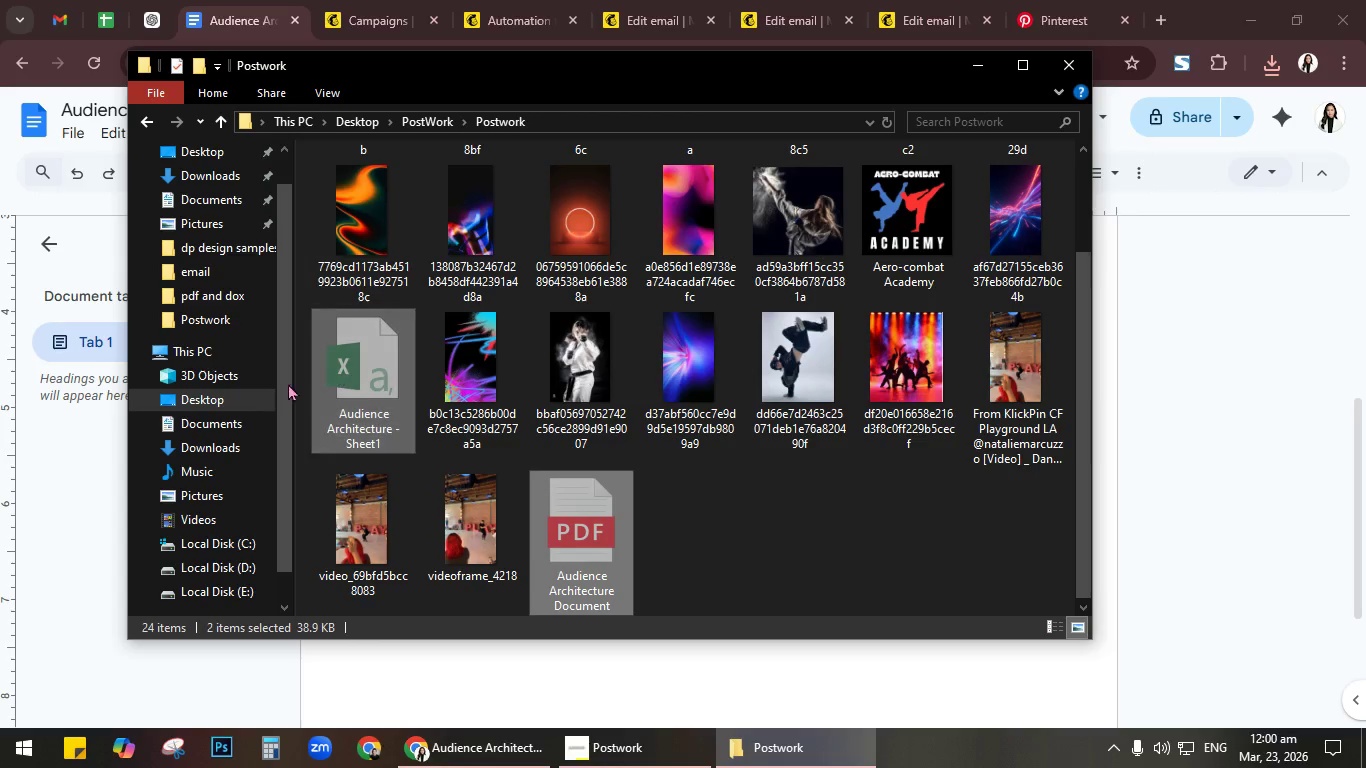 
left_click([241, 391])
 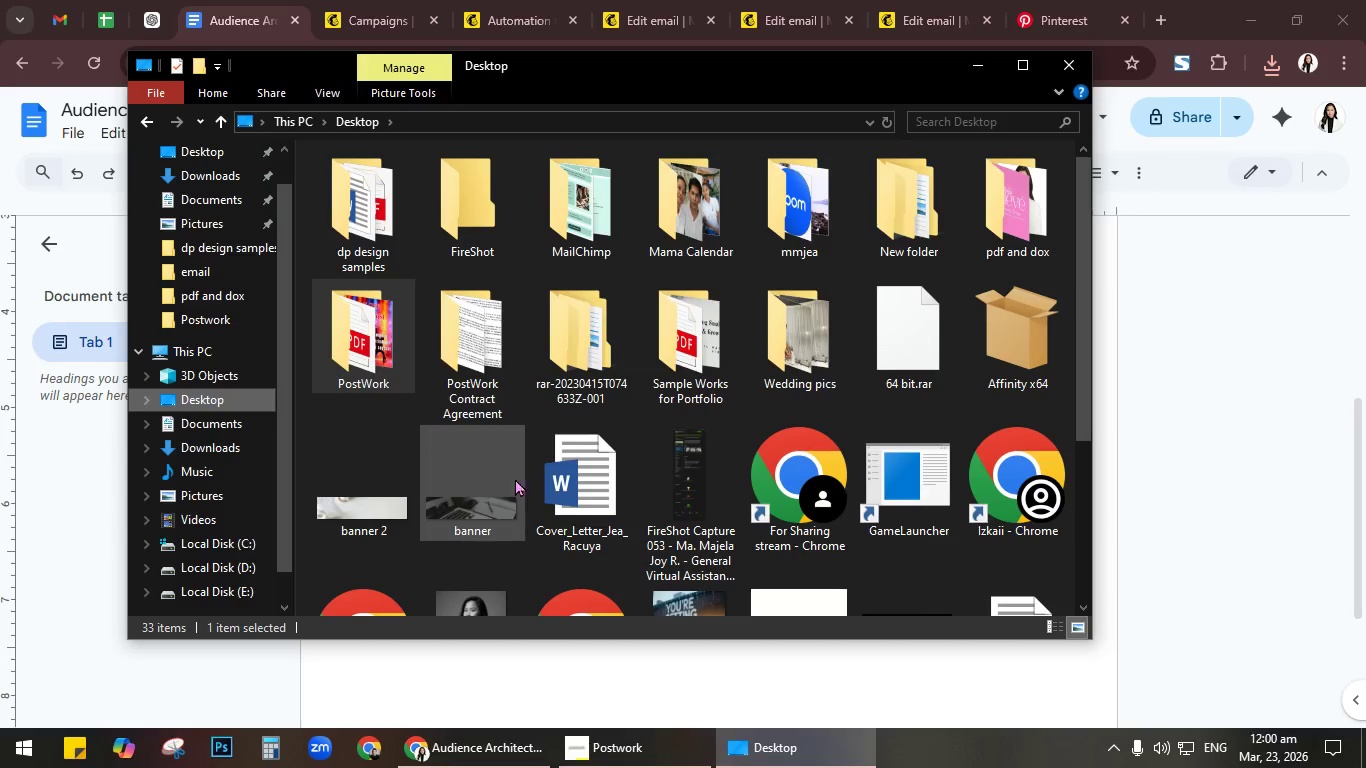 
scroll: coordinate [571, 487], scroll_direction: down, amount: 5.0
 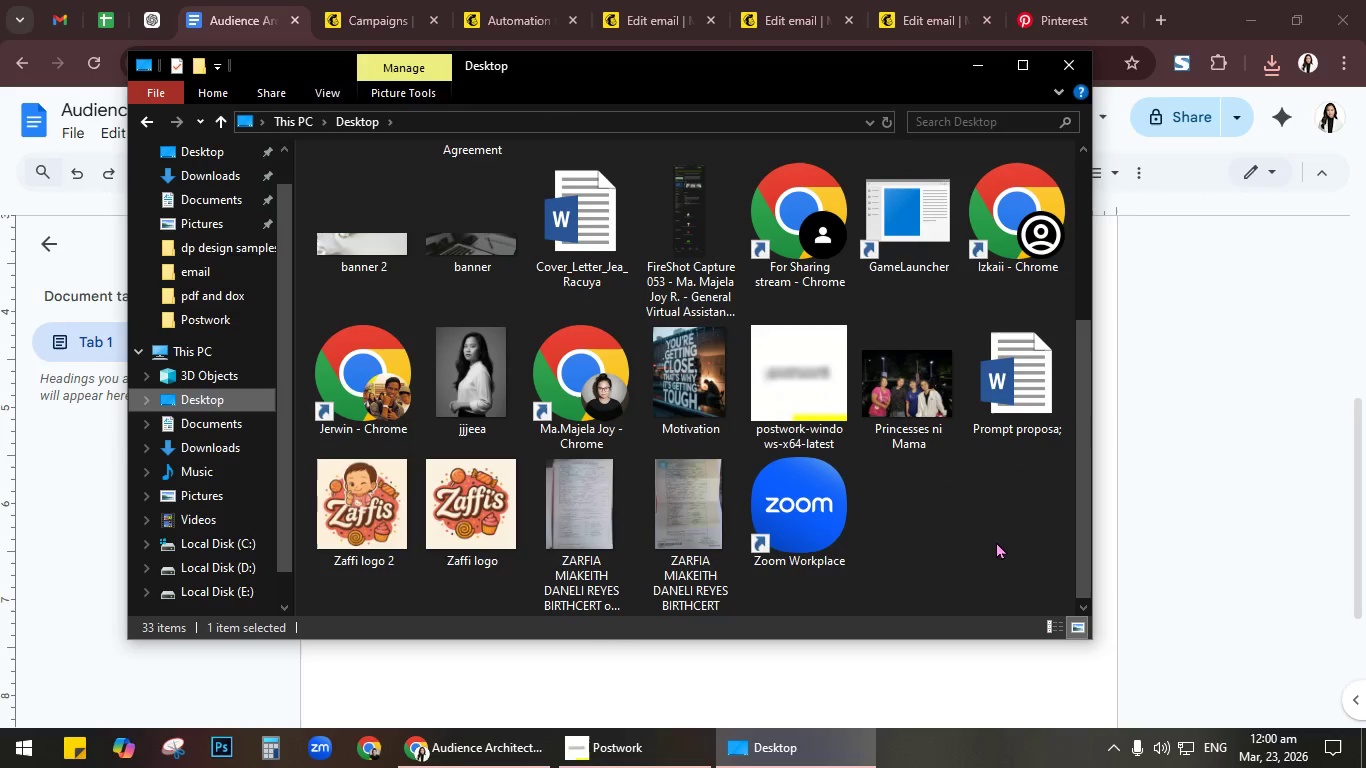 
right_click([989, 541])
 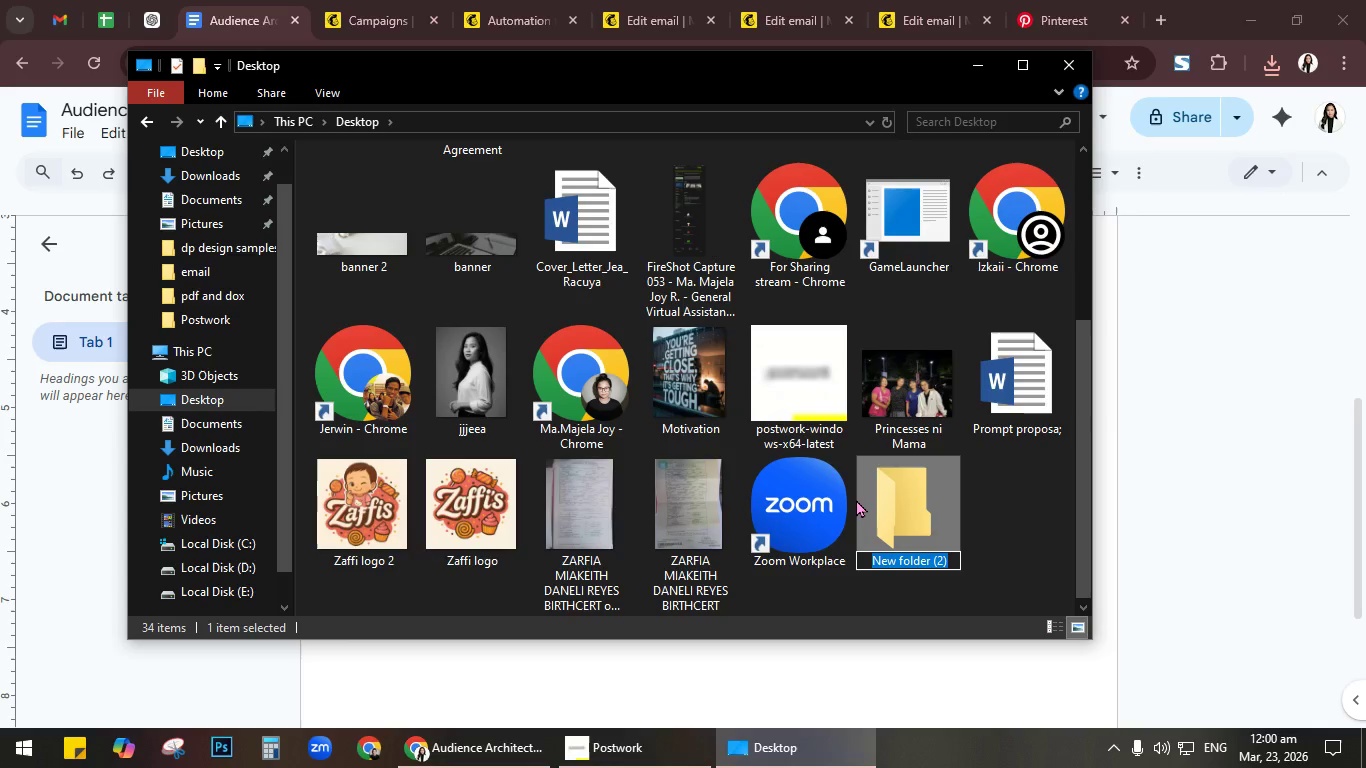 
wait(10.33)
 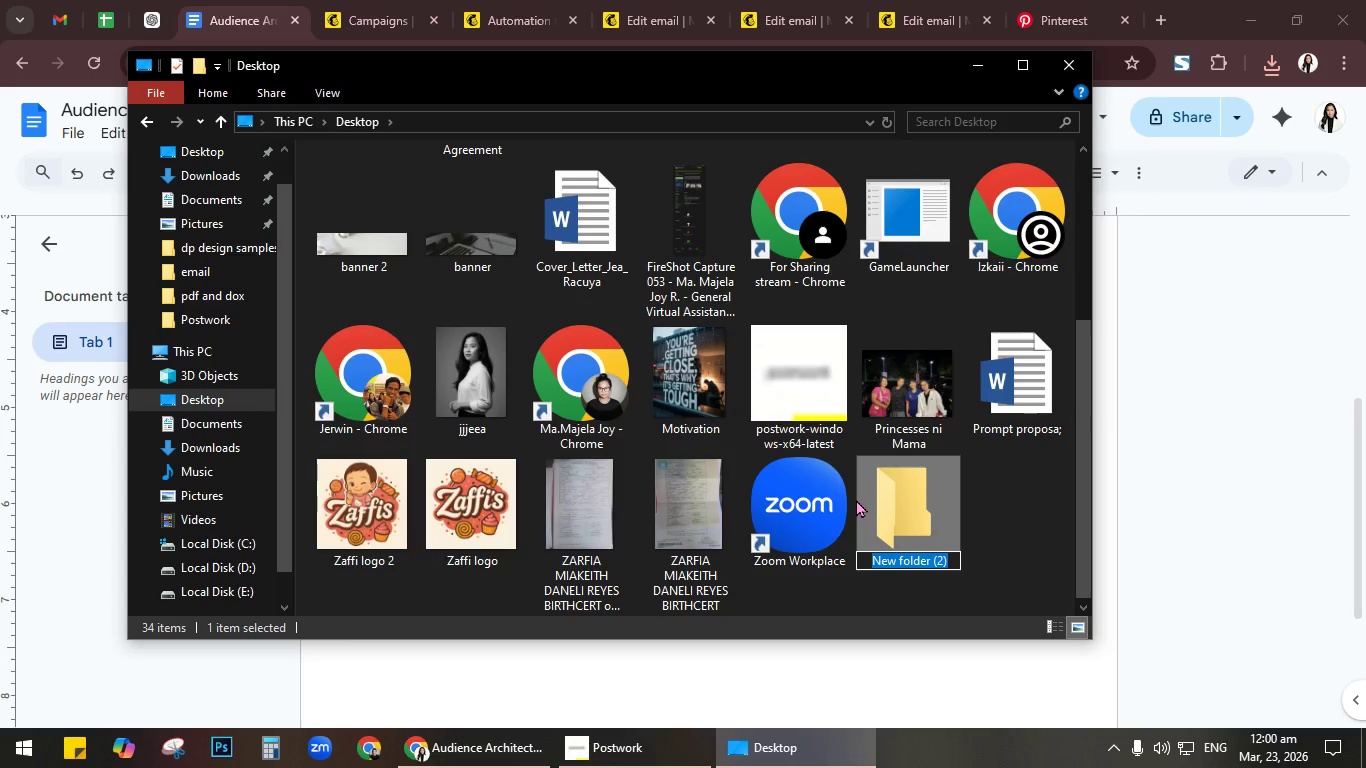 
type(Acro-Combat)
 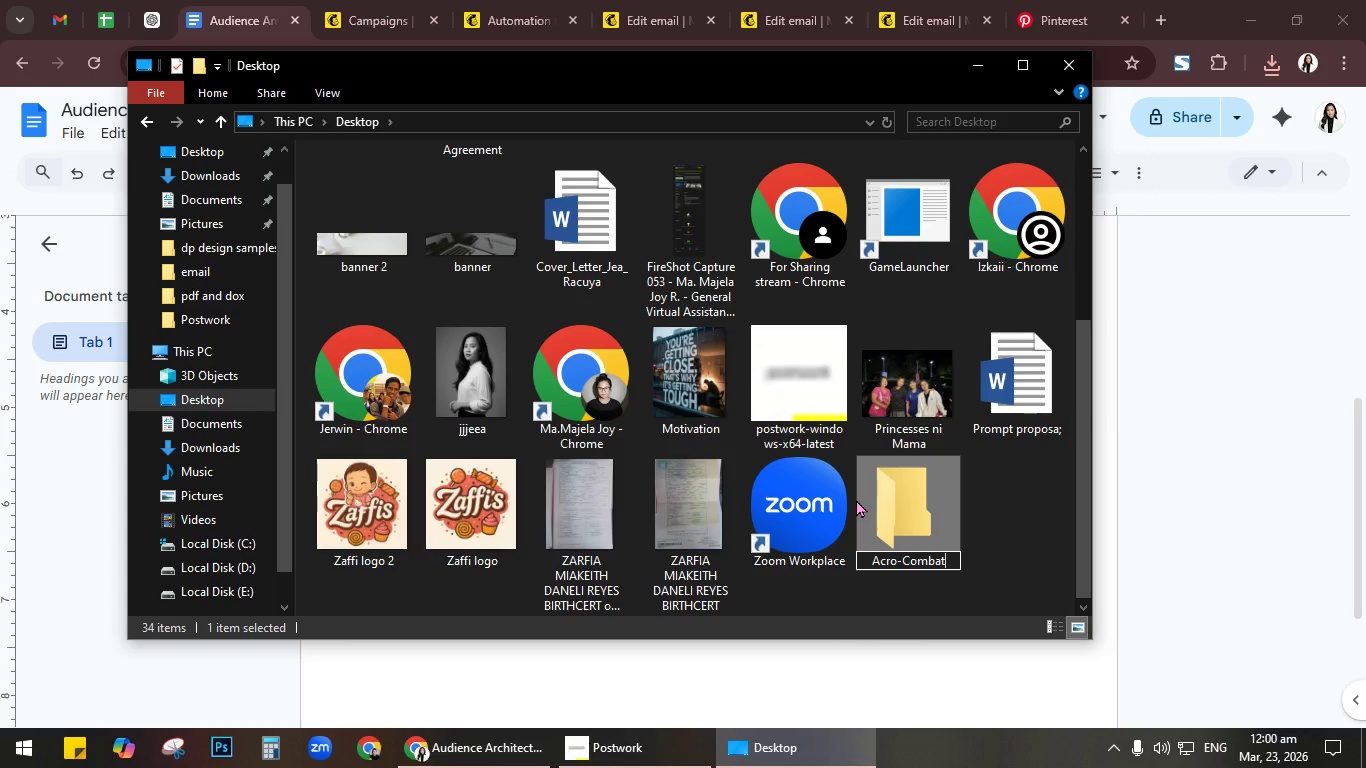 
key(Enter)
 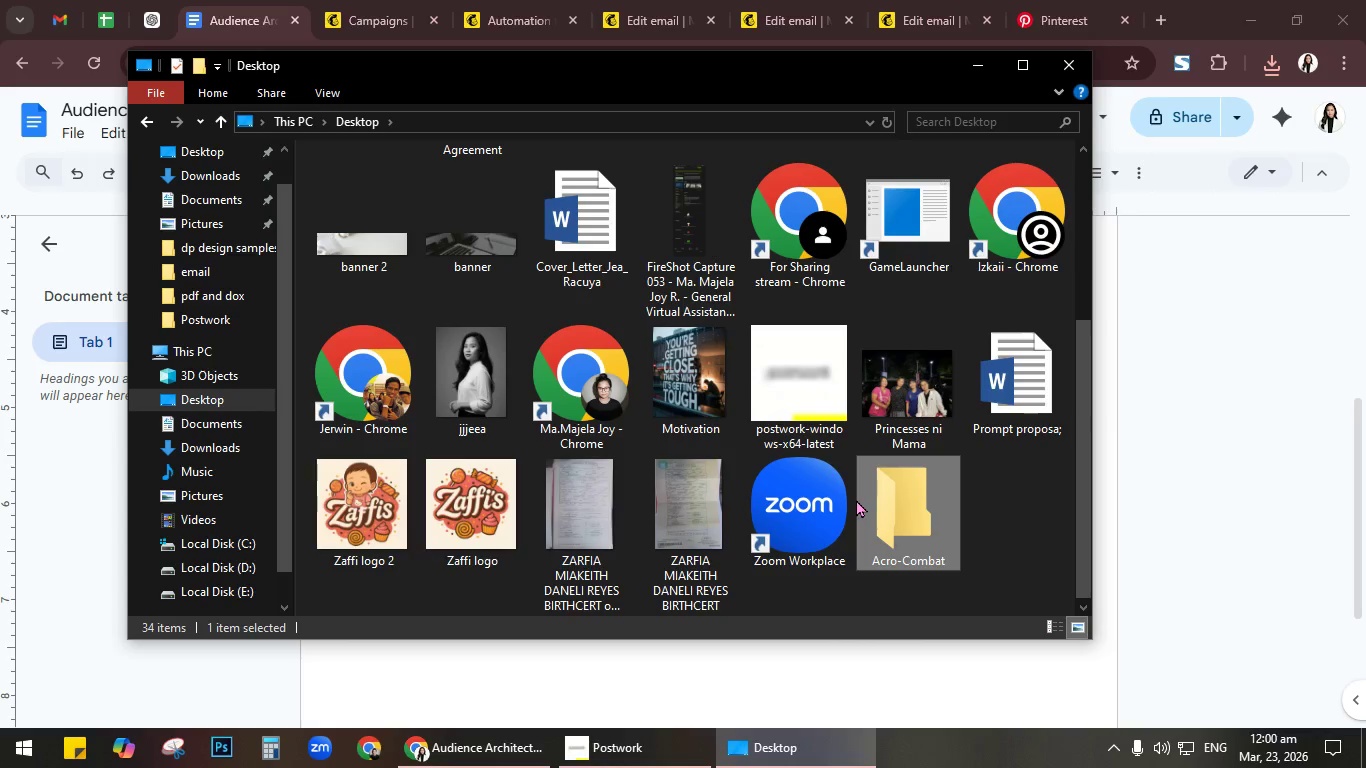 
key(Enter)
 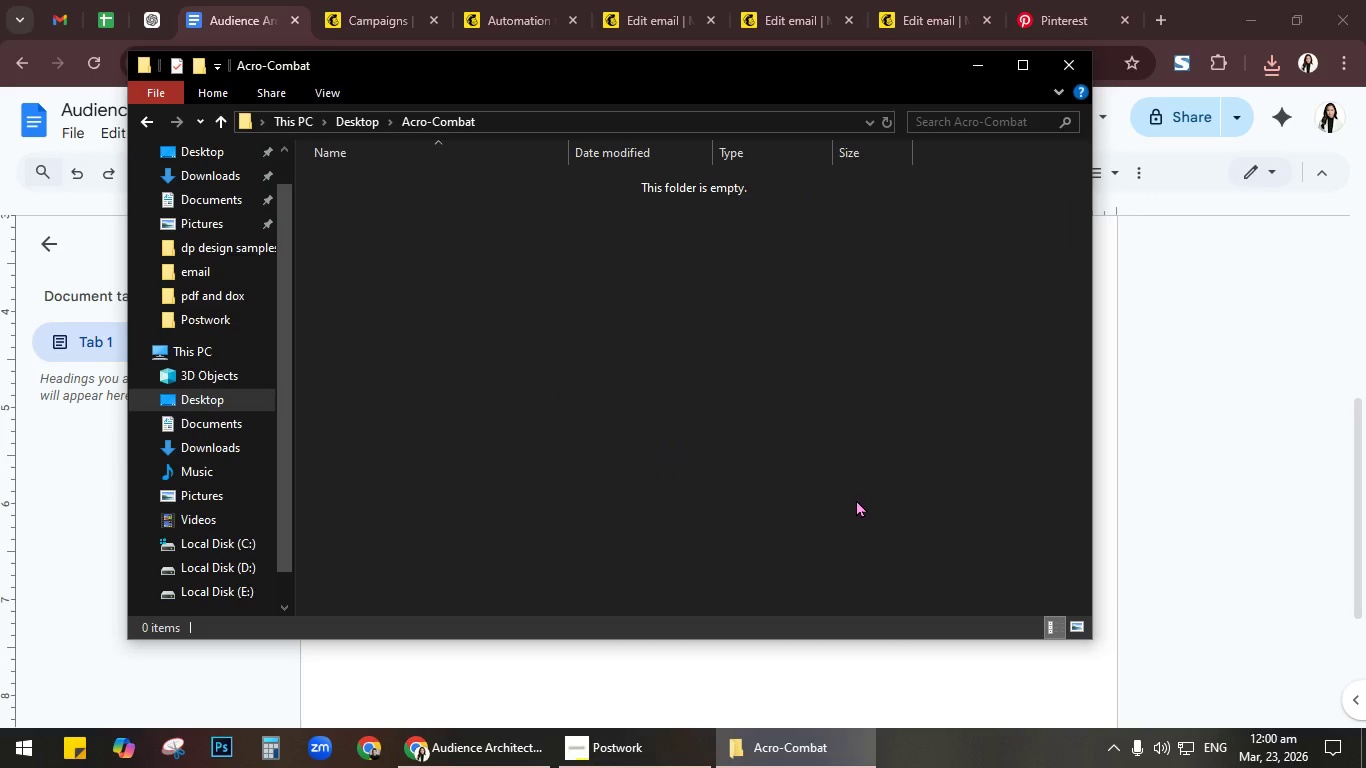 
key(Control+V)
 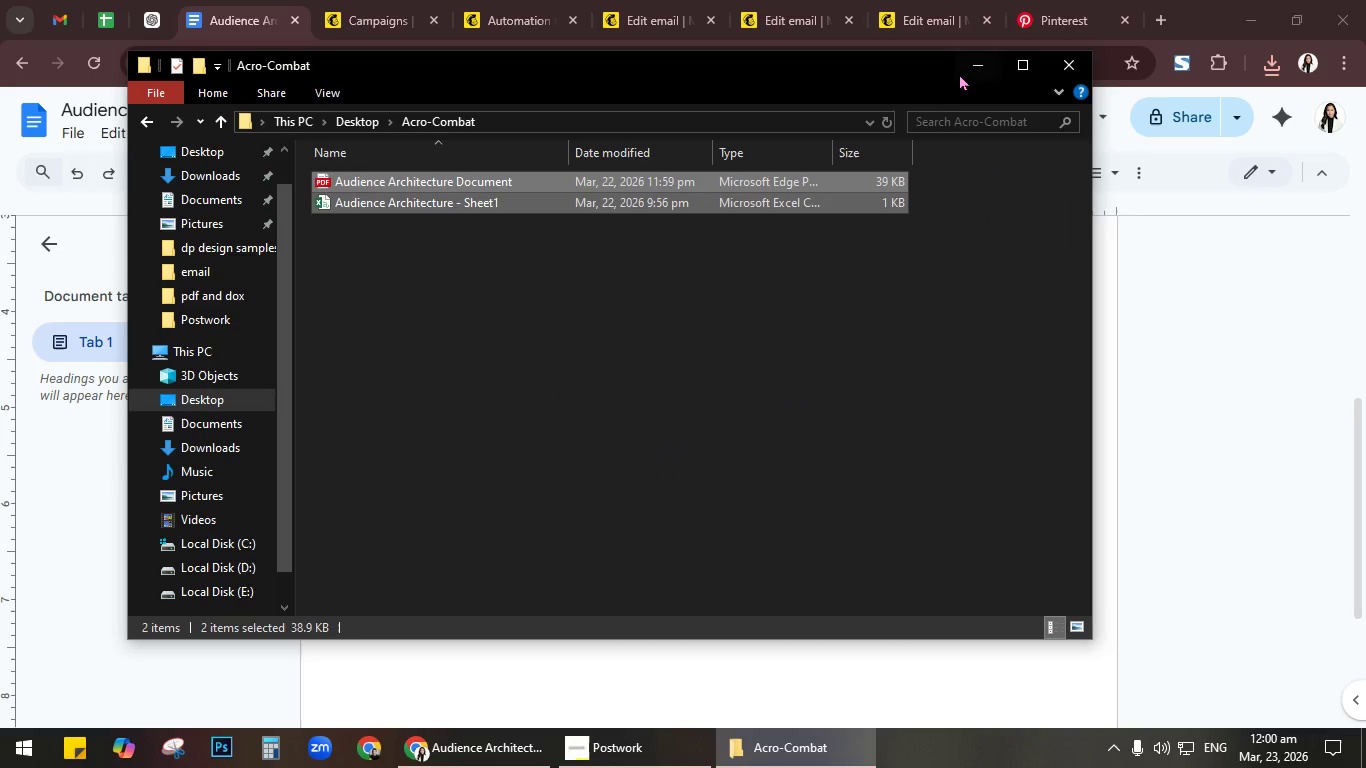 
left_click([973, 69])
 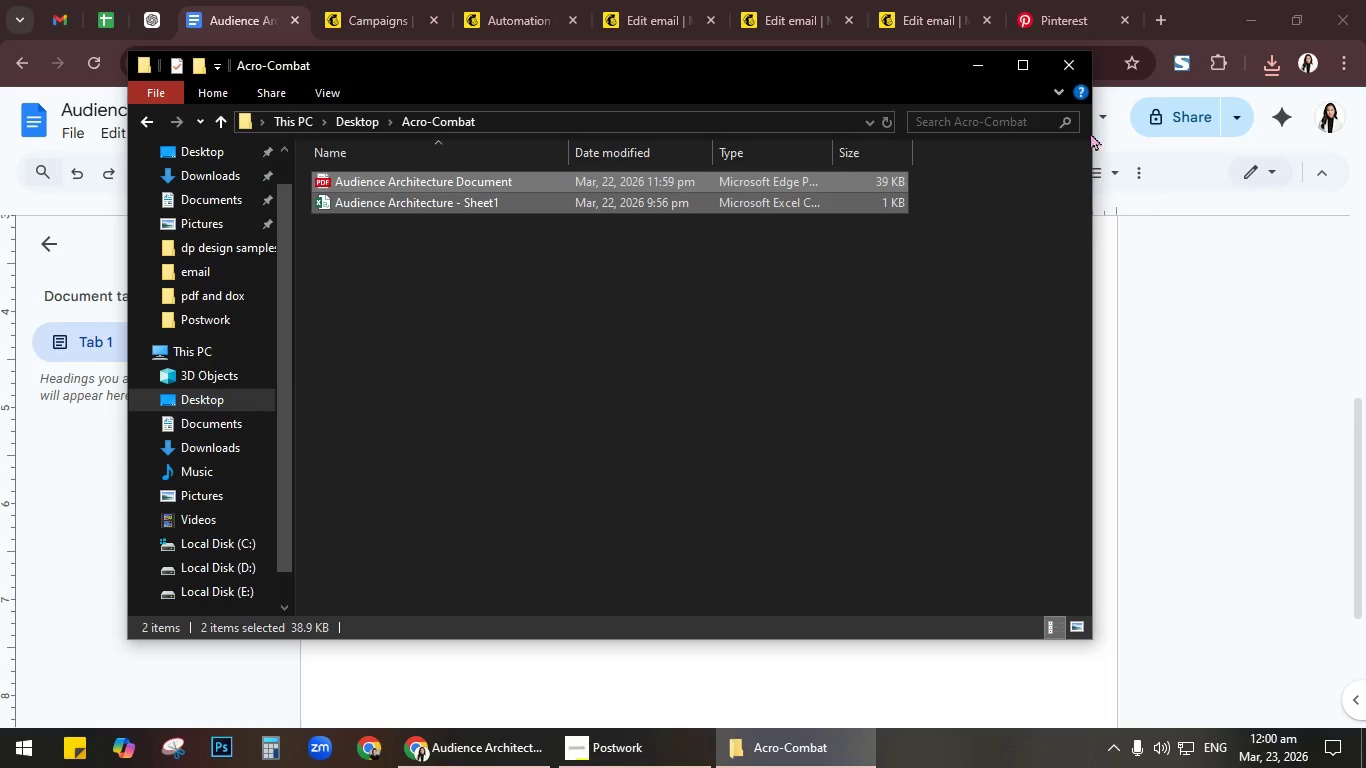 
left_click([1068, 54])
 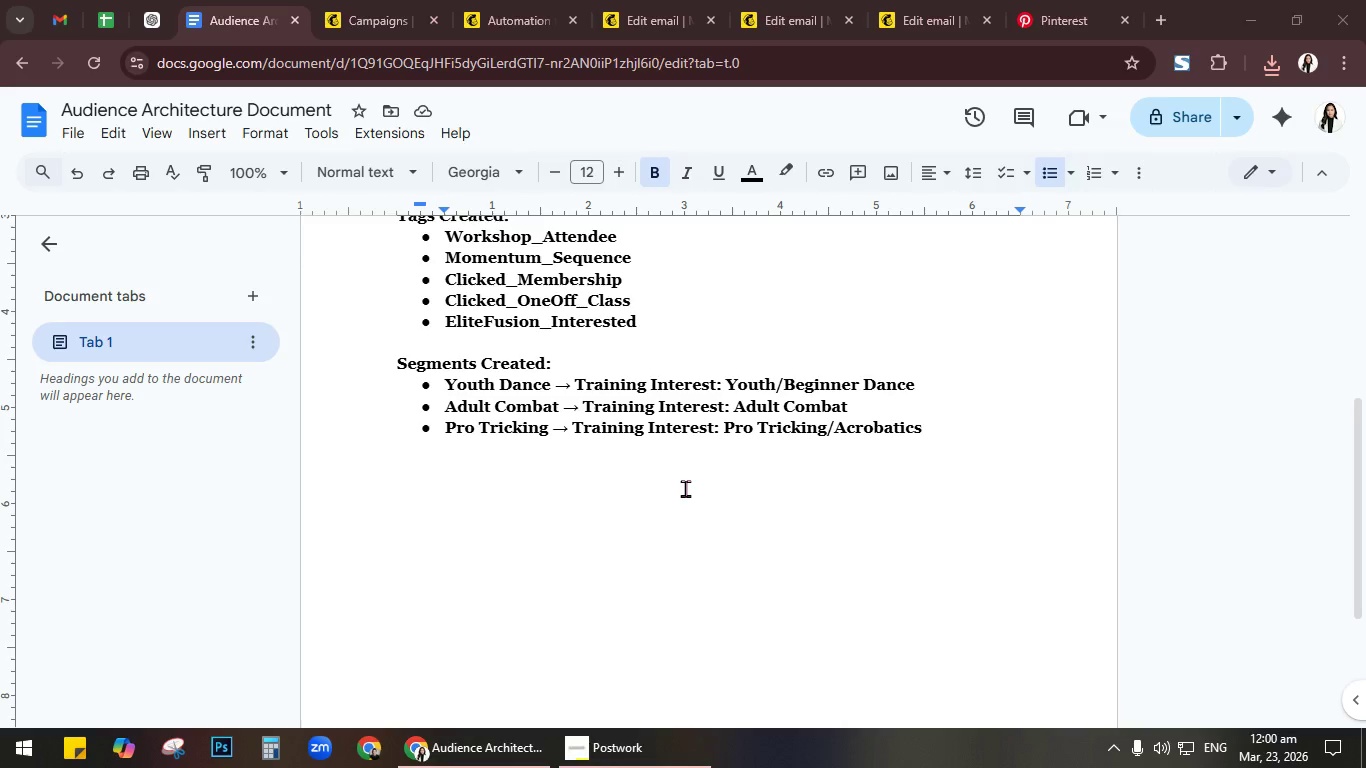 
wait(6.31)
 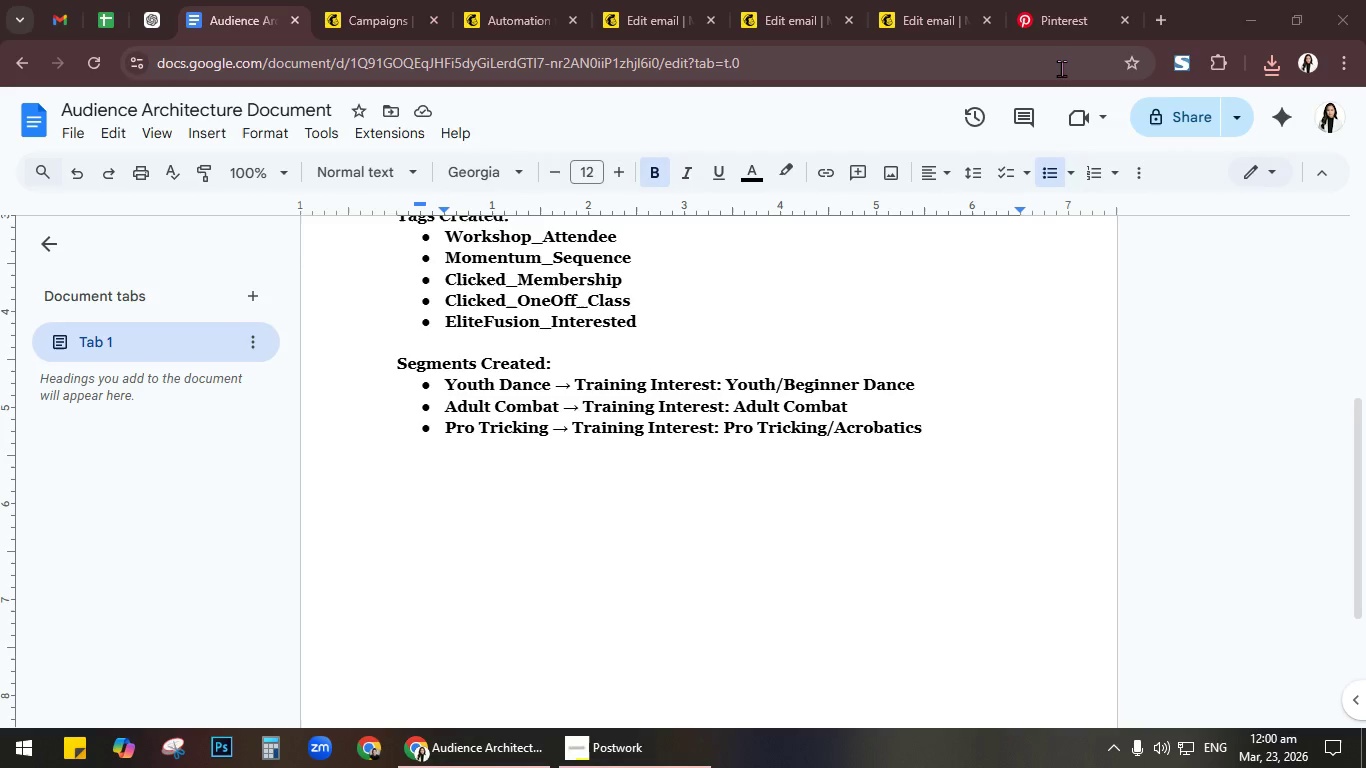 
left_click([683, 488])
 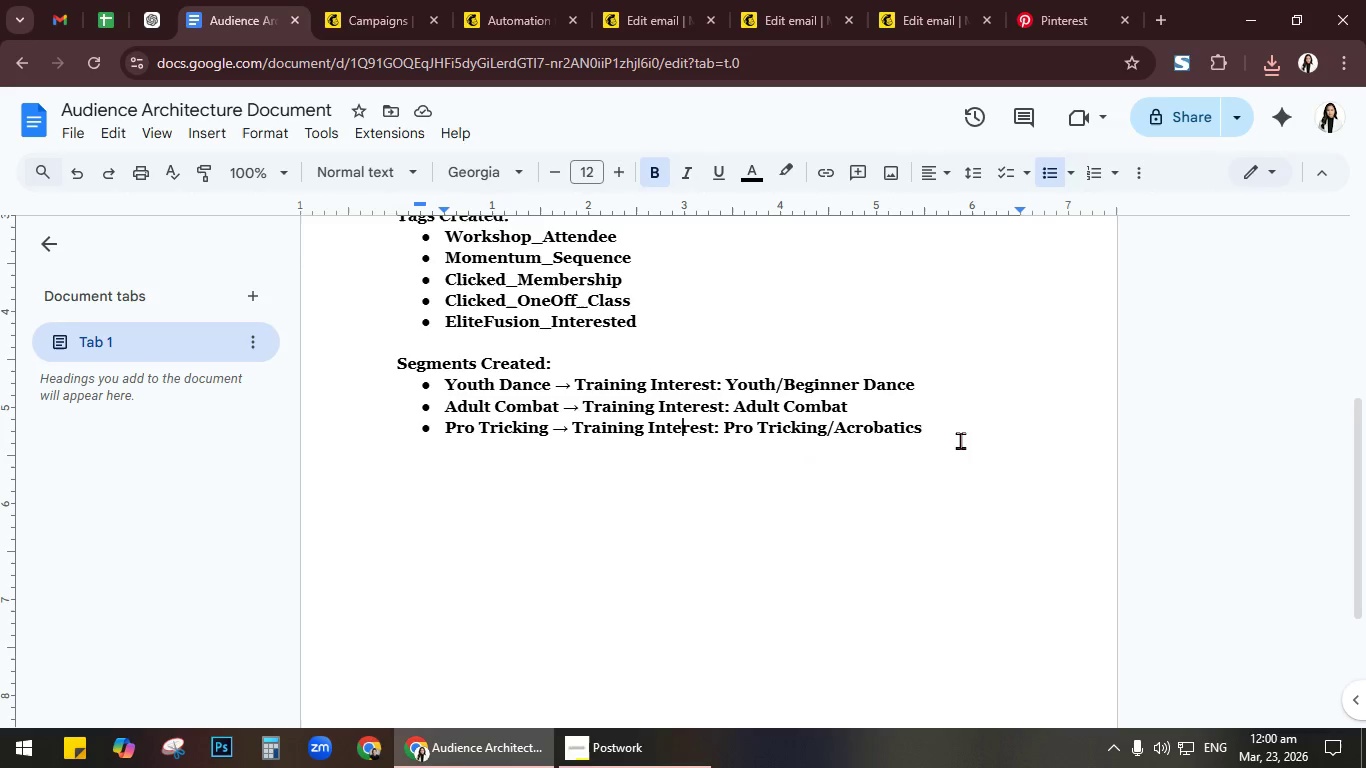 
scroll: coordinate [958, 440], scroll_direction: up, amount: 4.0
 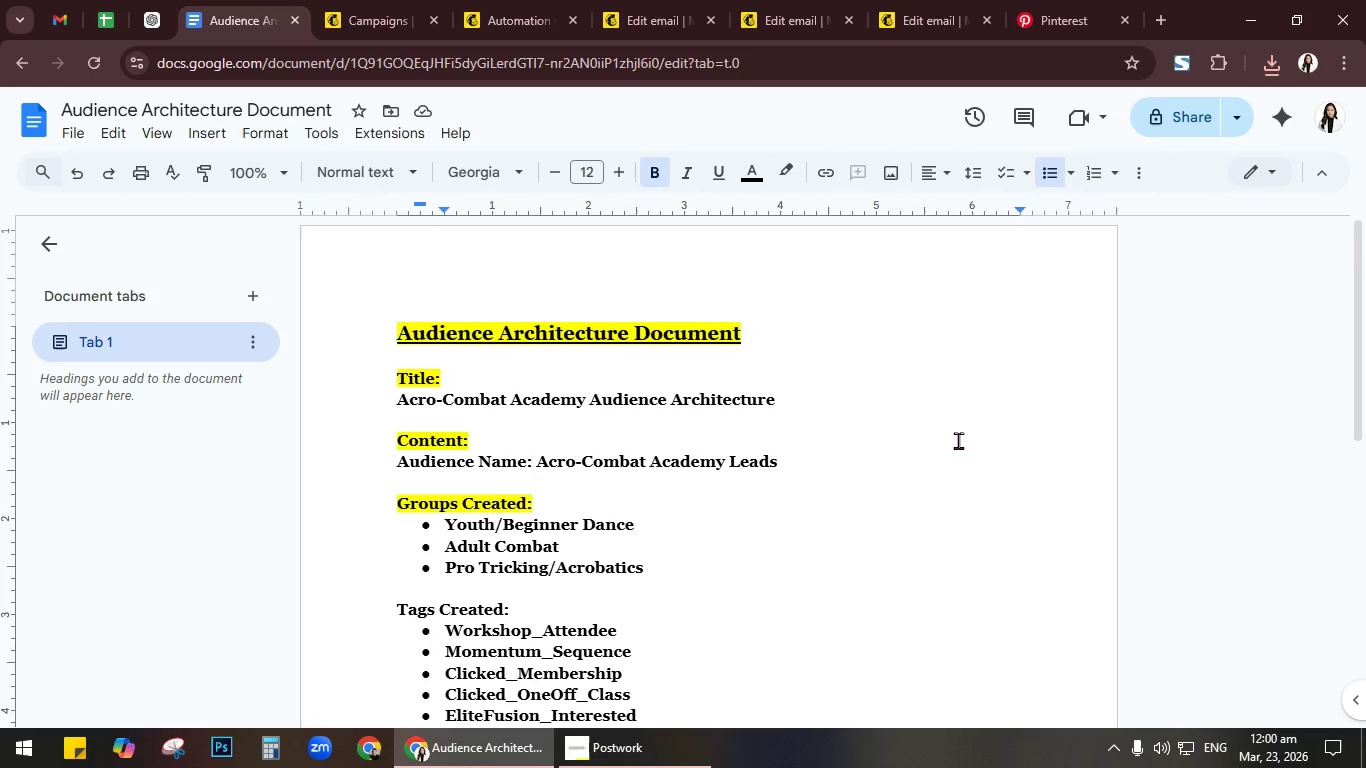 
scroll: coordinate [958, 440], scroll_direction: down, amount: 3.0
 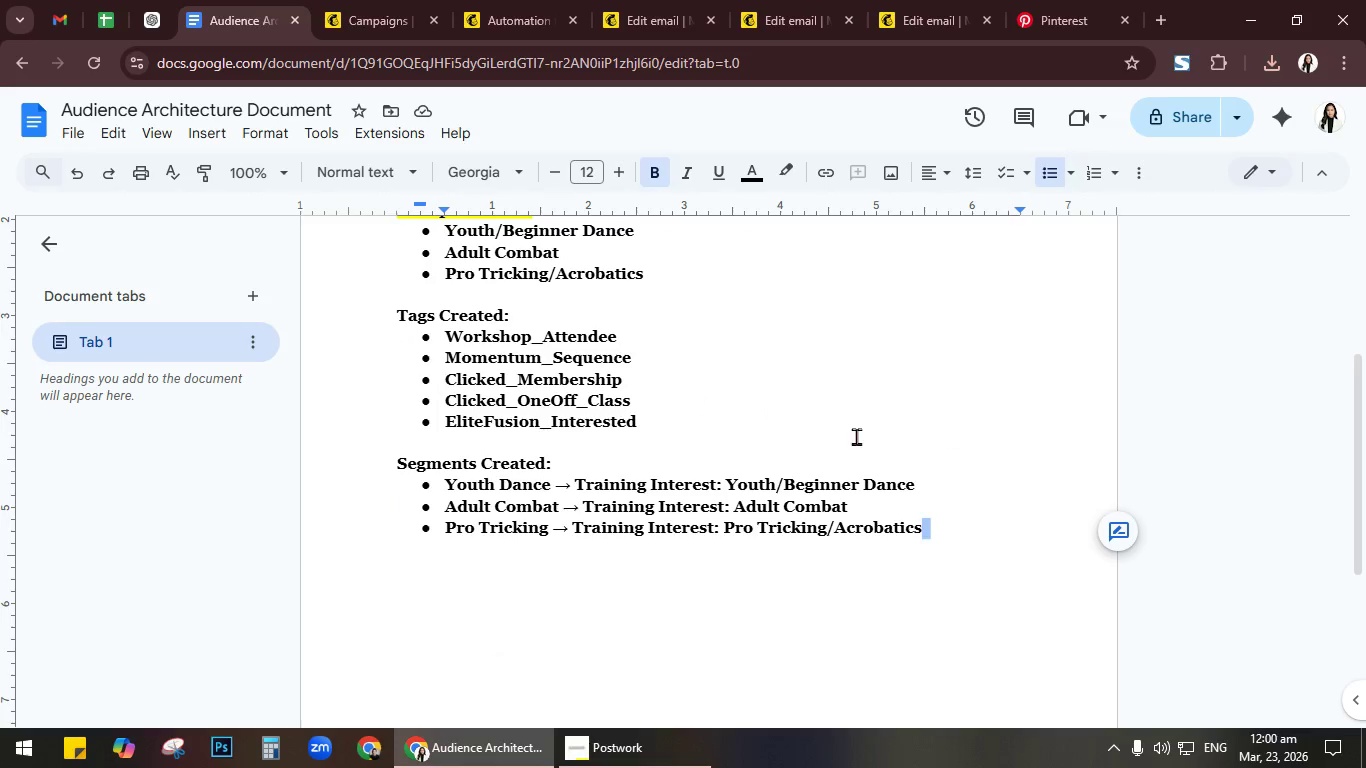 
scroll: coordinate [851, 435], scroll_direction: up, amount: 2.0
 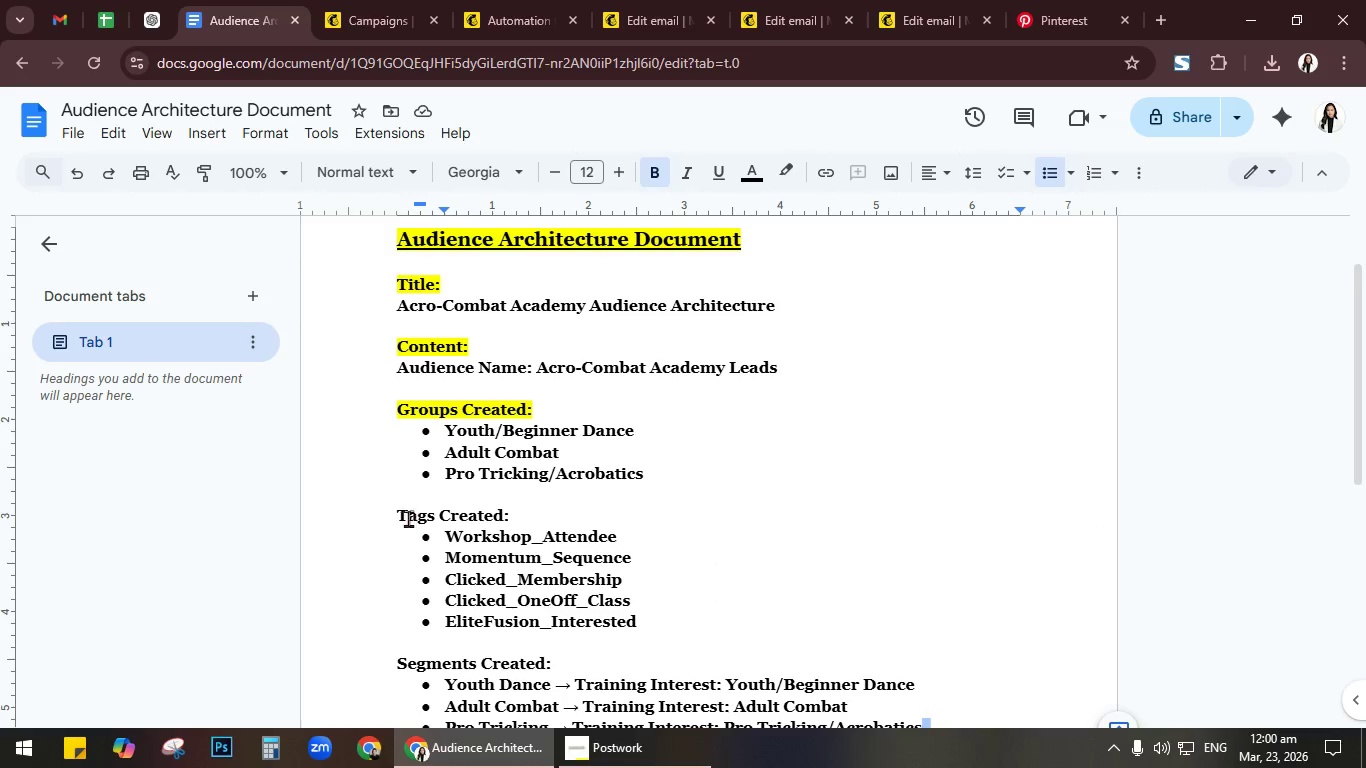 
left_click_drag(start_coordinate=[397, 516], to_coordinate=[516, 508])
 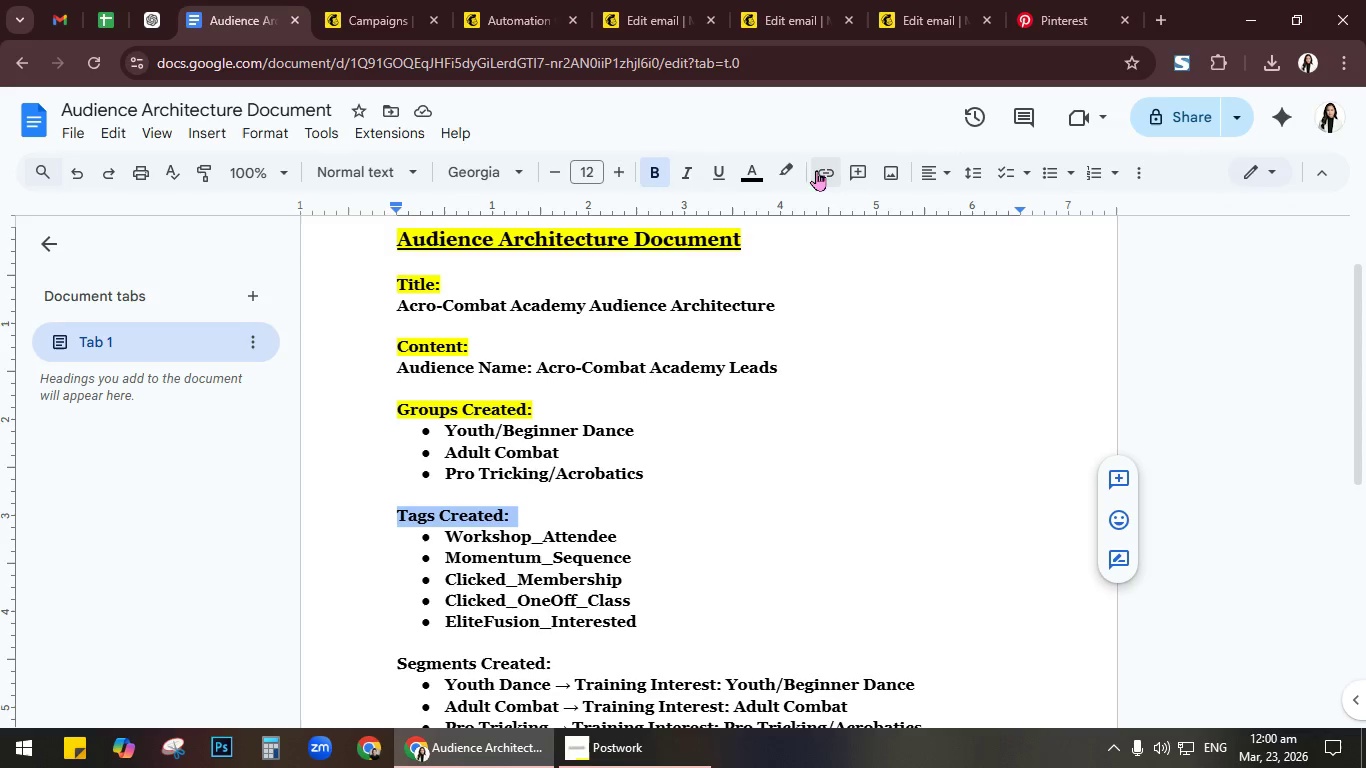 
left_click([790, 175])
 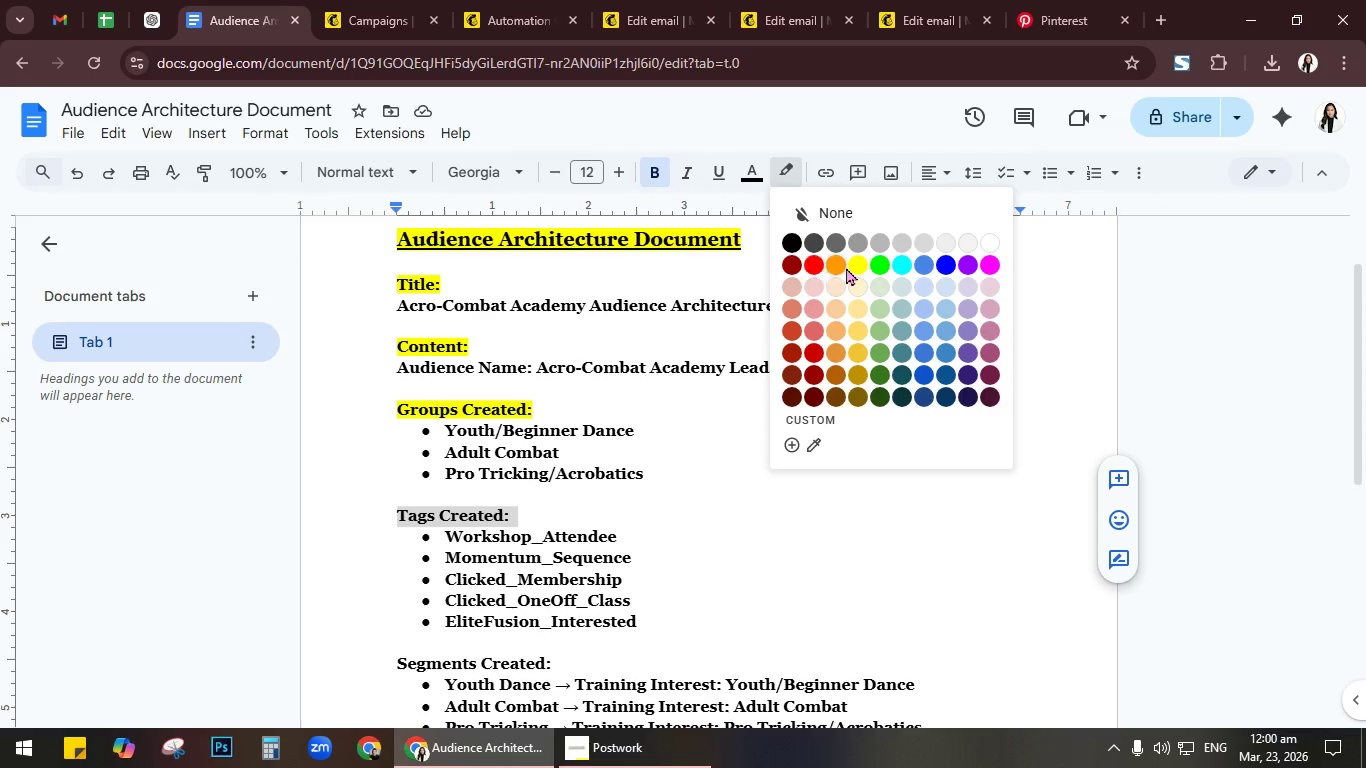 
left_click([849, 267])
 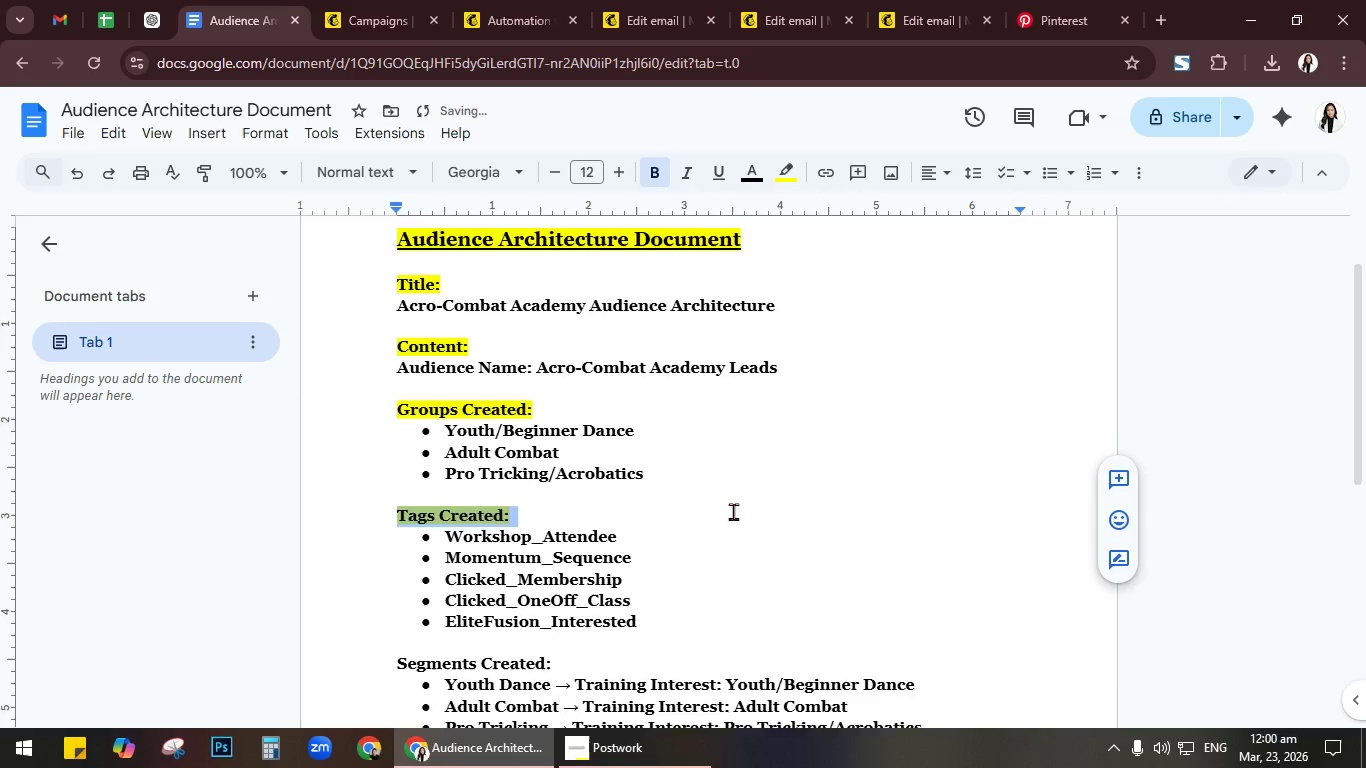 
scroll: coordinate [731, 513], scroll_direction: down, amount: 2.0
 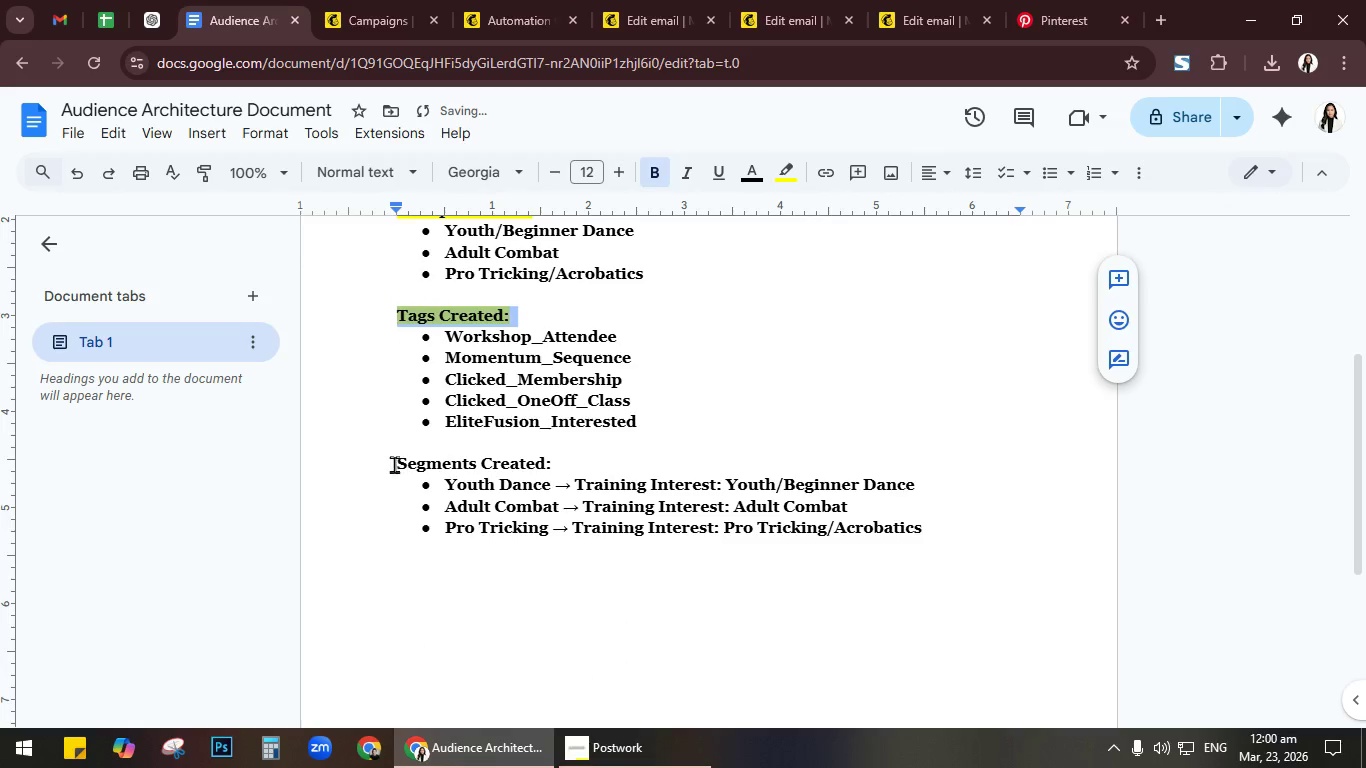 
left_click_drag(start_coordinate=[397, 464], to_coordinate=[554, 457])
 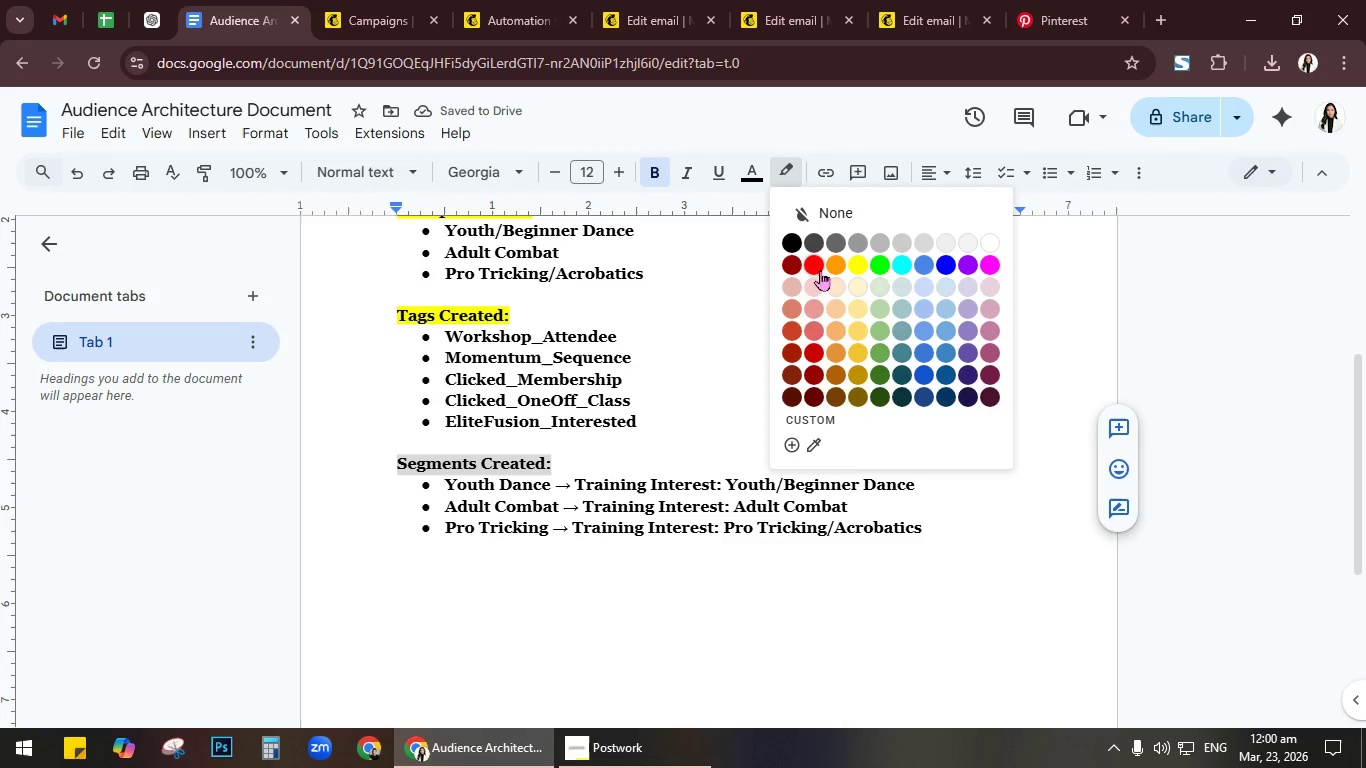 
left_click([858, 269])
 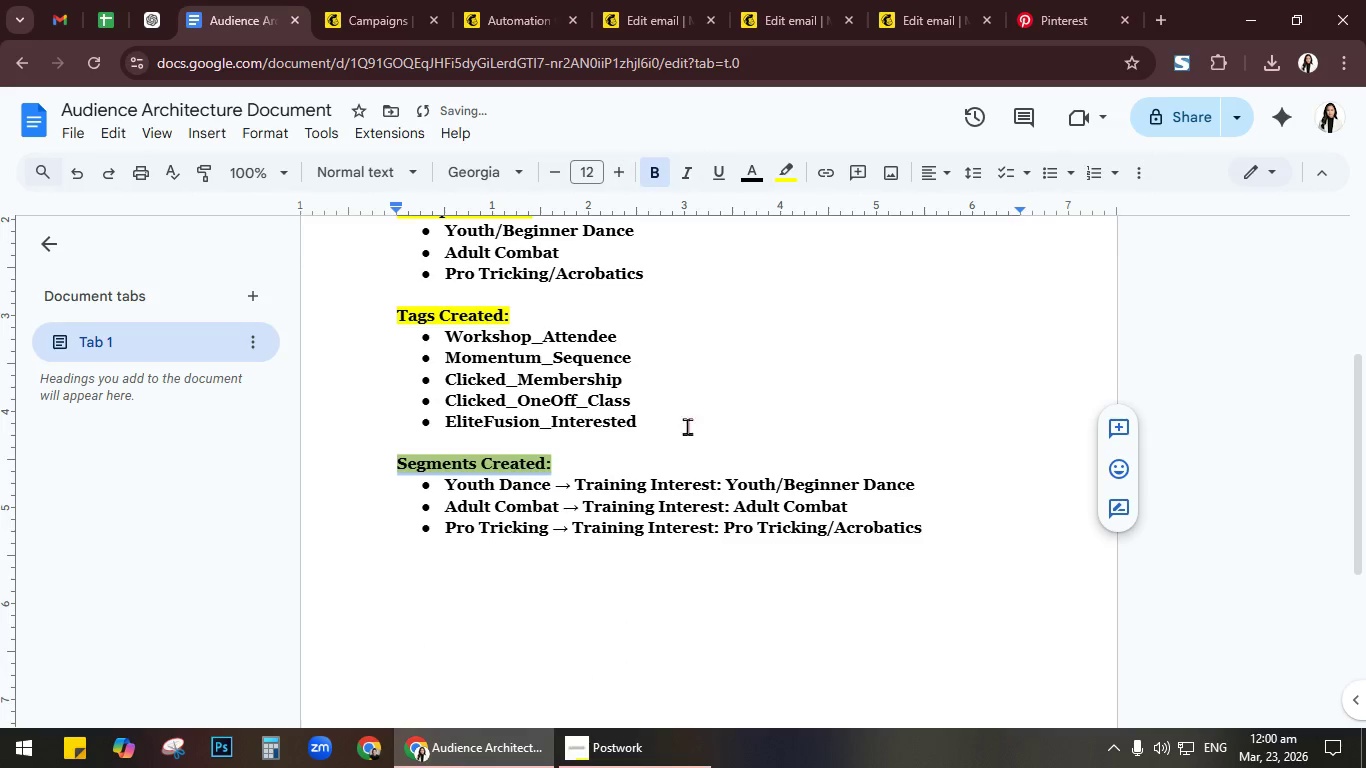 
left_click([686, 438])
 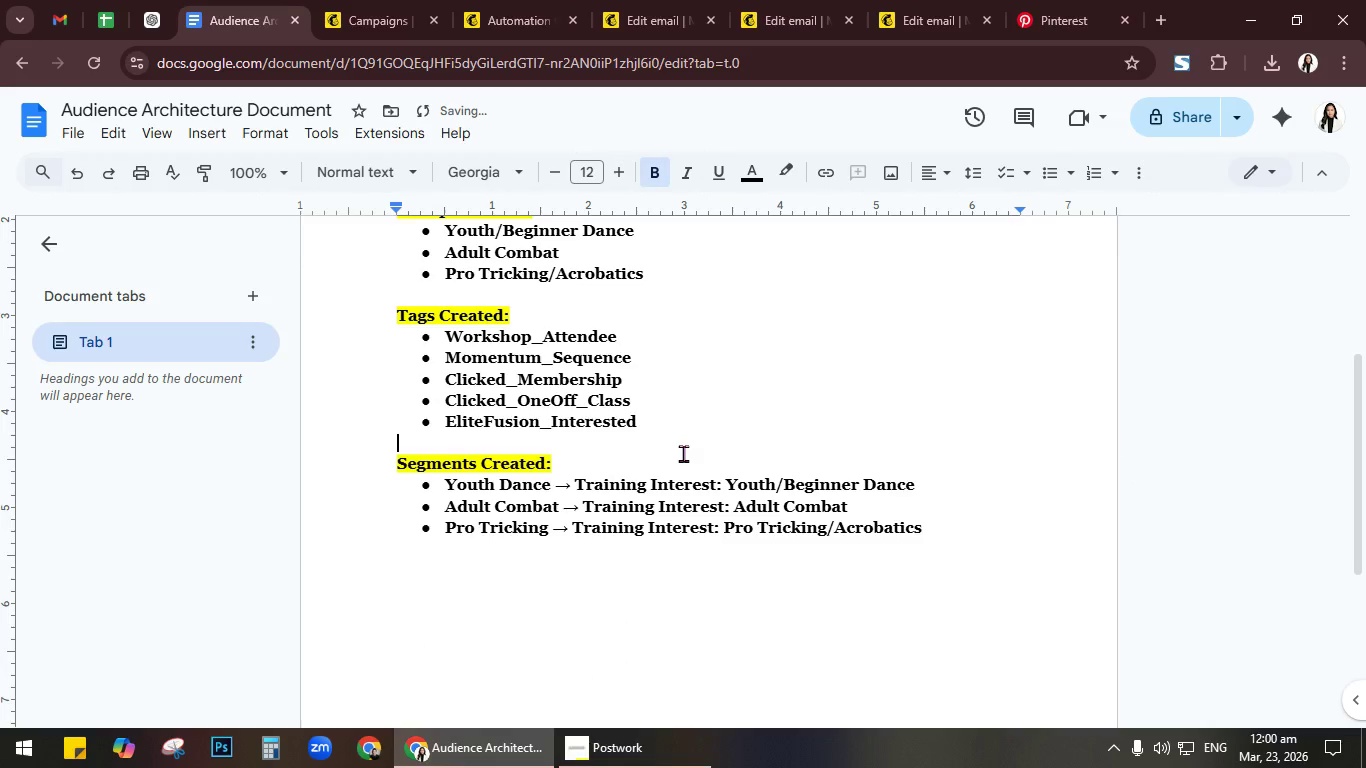 
key(Control+S)
 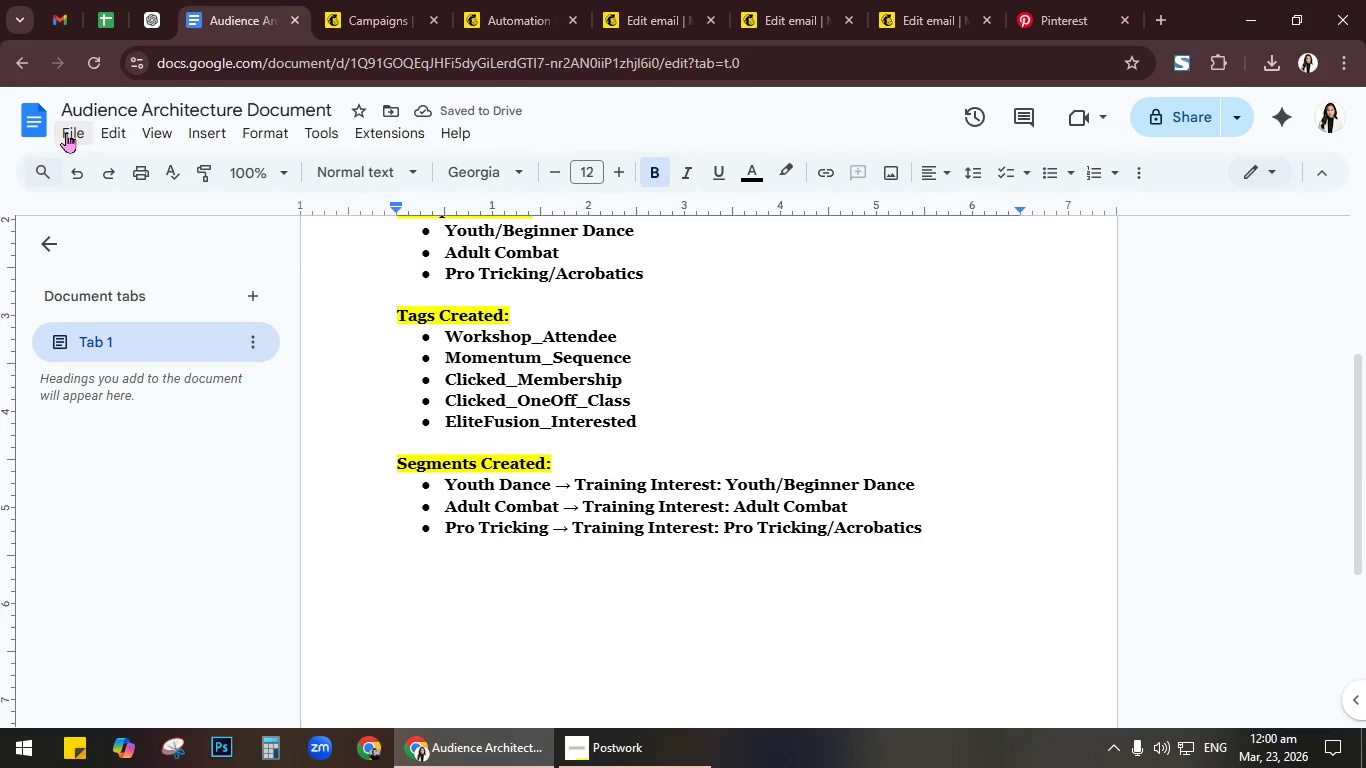 
left_click([66, 132])
 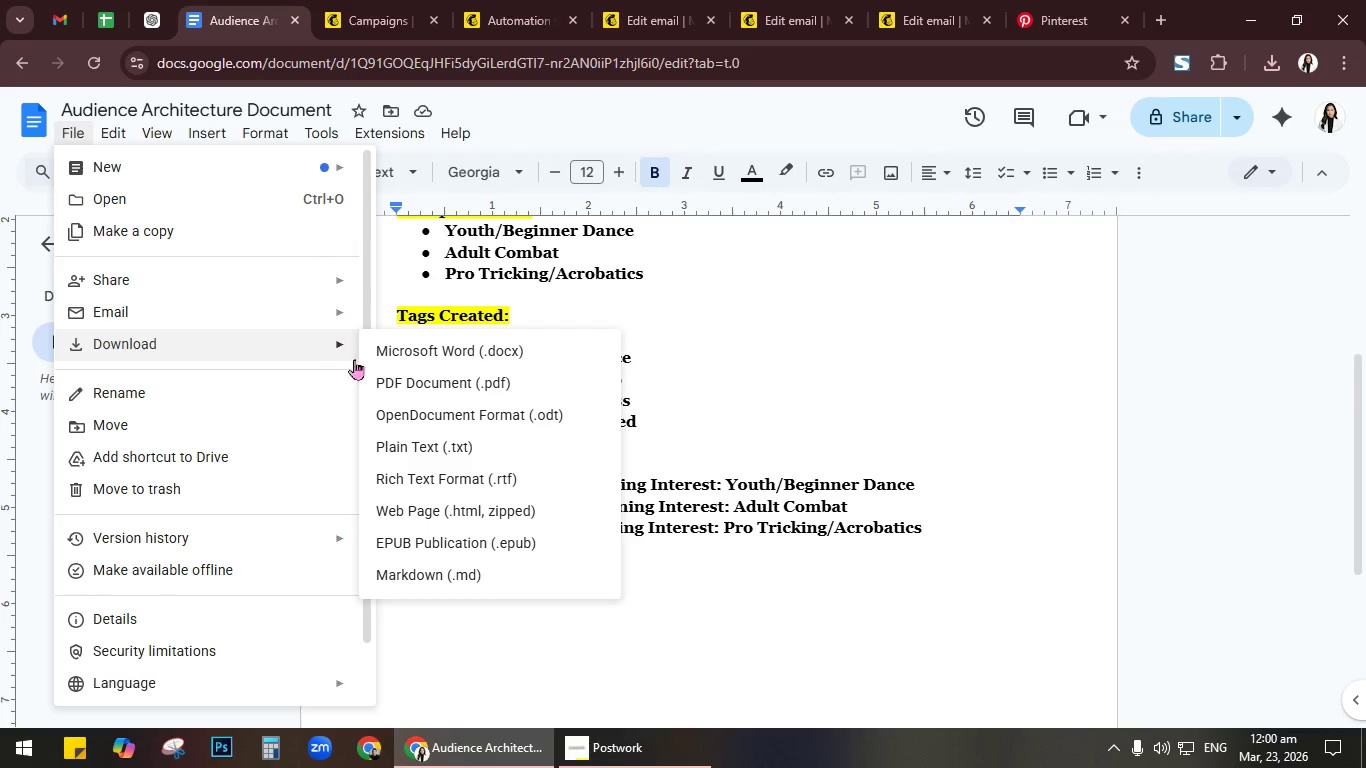 
left_click([425, 395])
 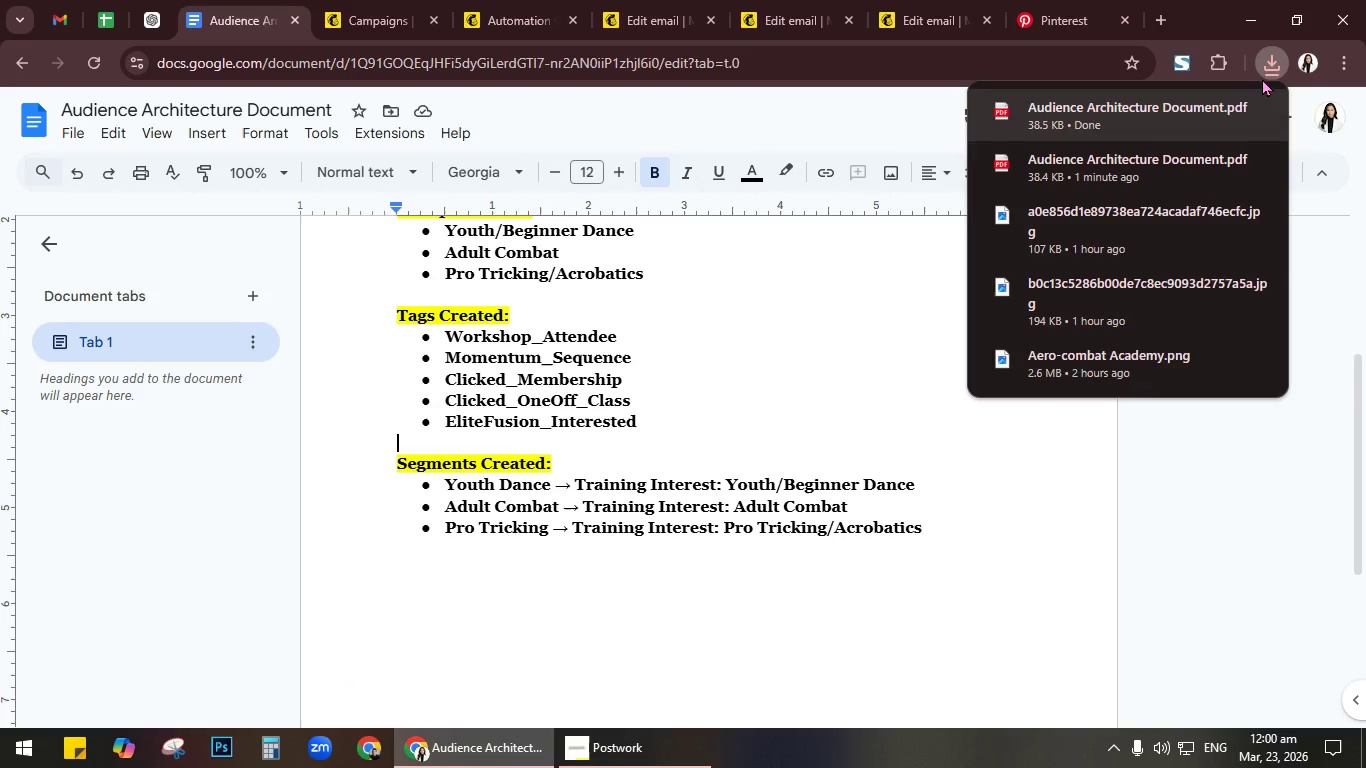 
left_click([1271, 67])
 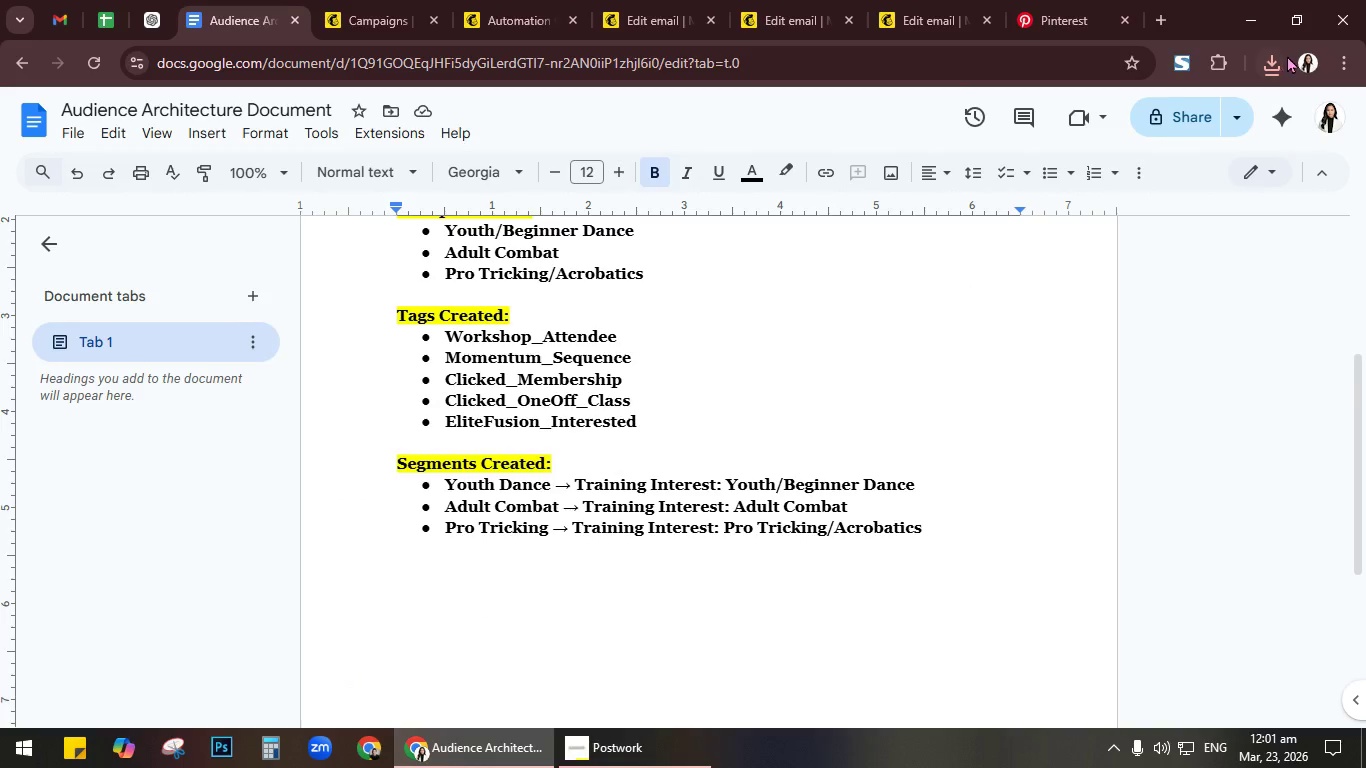 
left_click([1272, 59])
 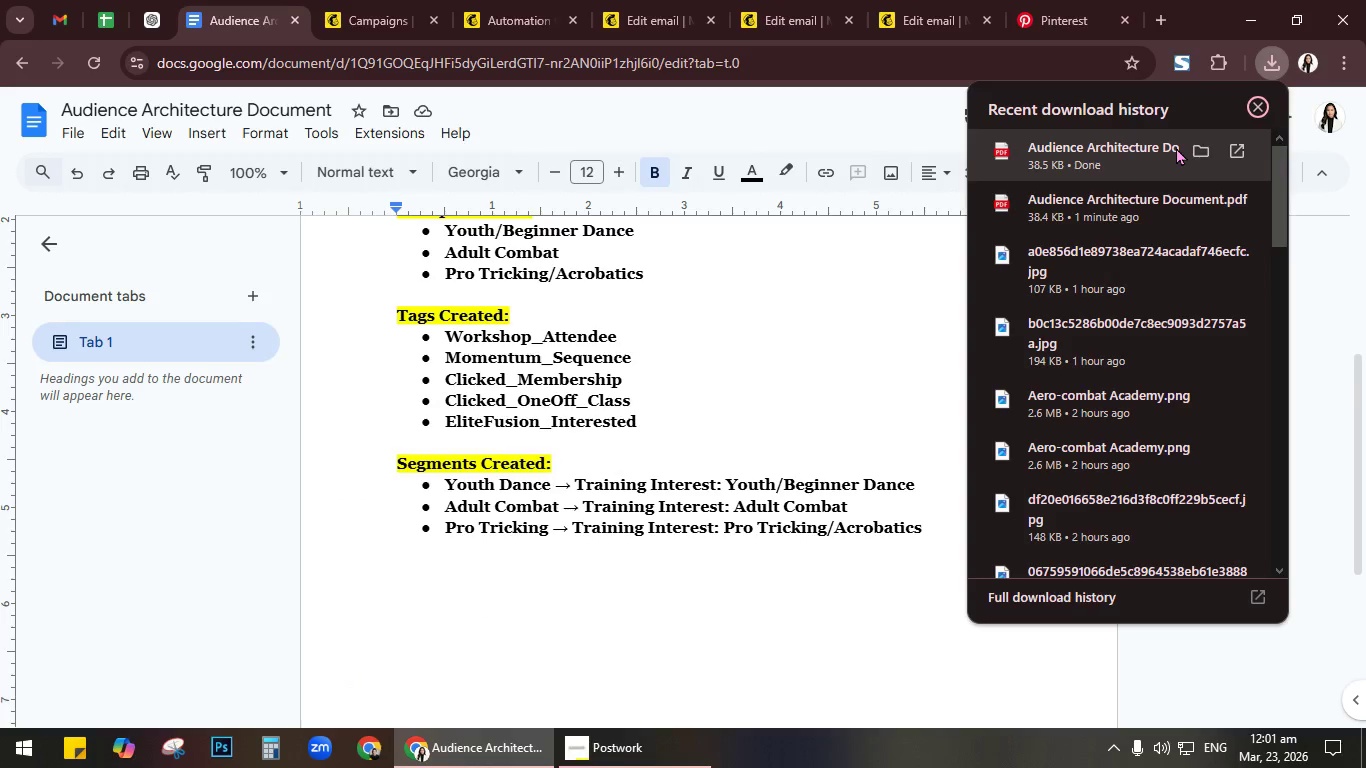 
left_click([1193, 147])
 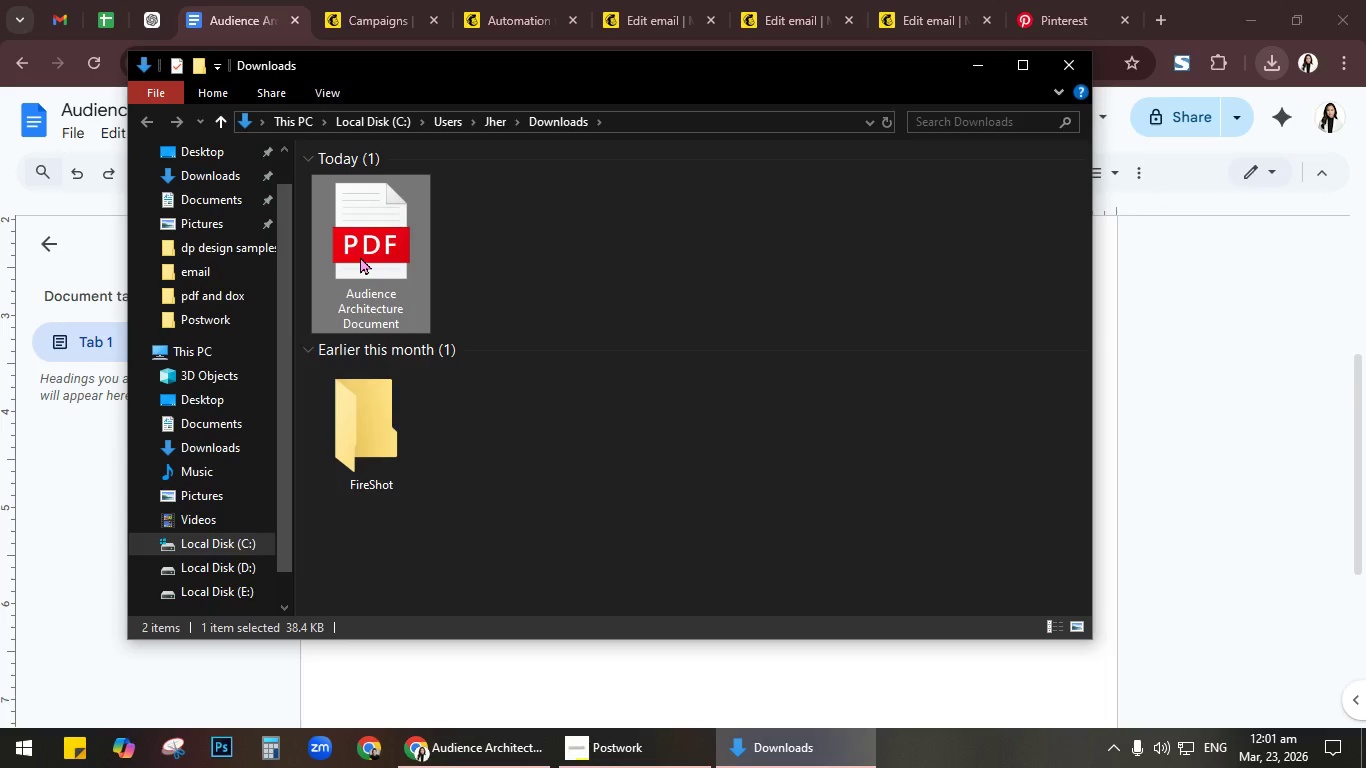 
key(Control+X)
 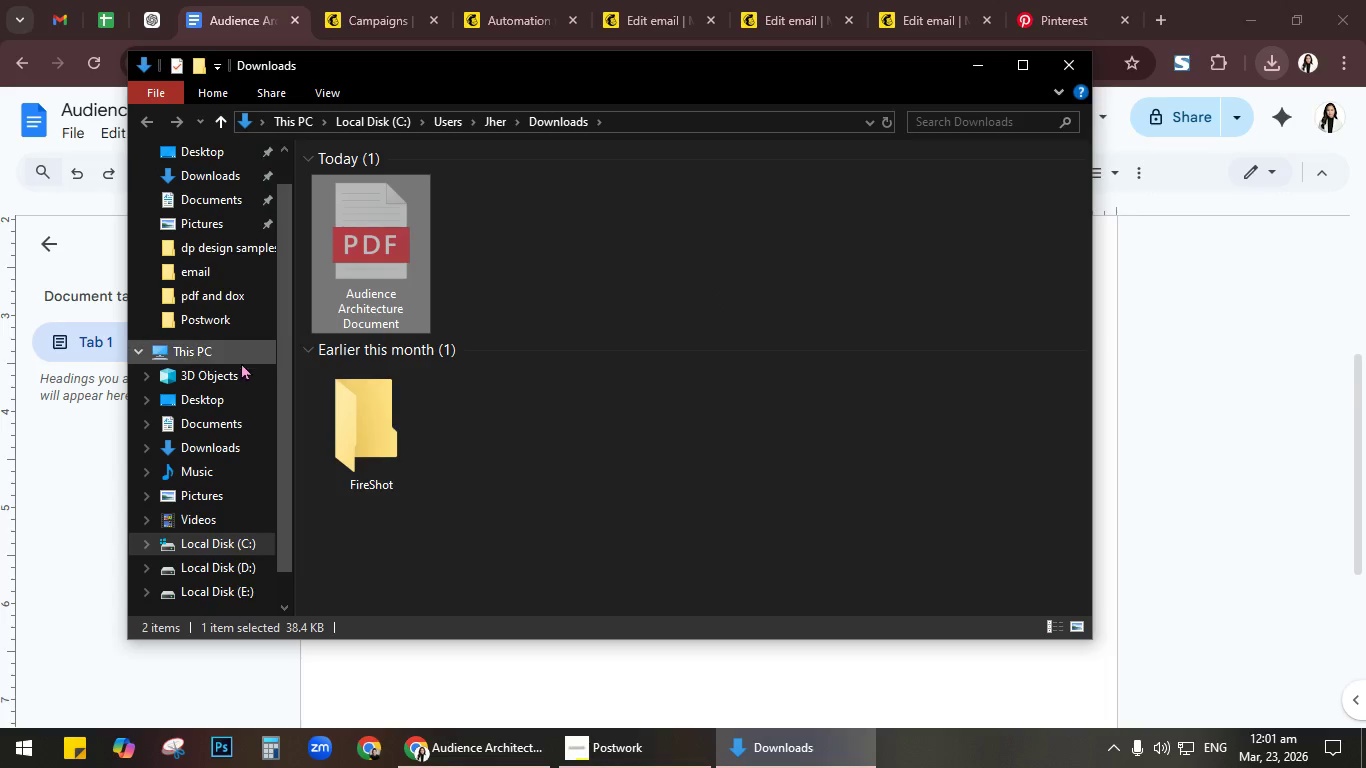 
left_click([234, 387])
 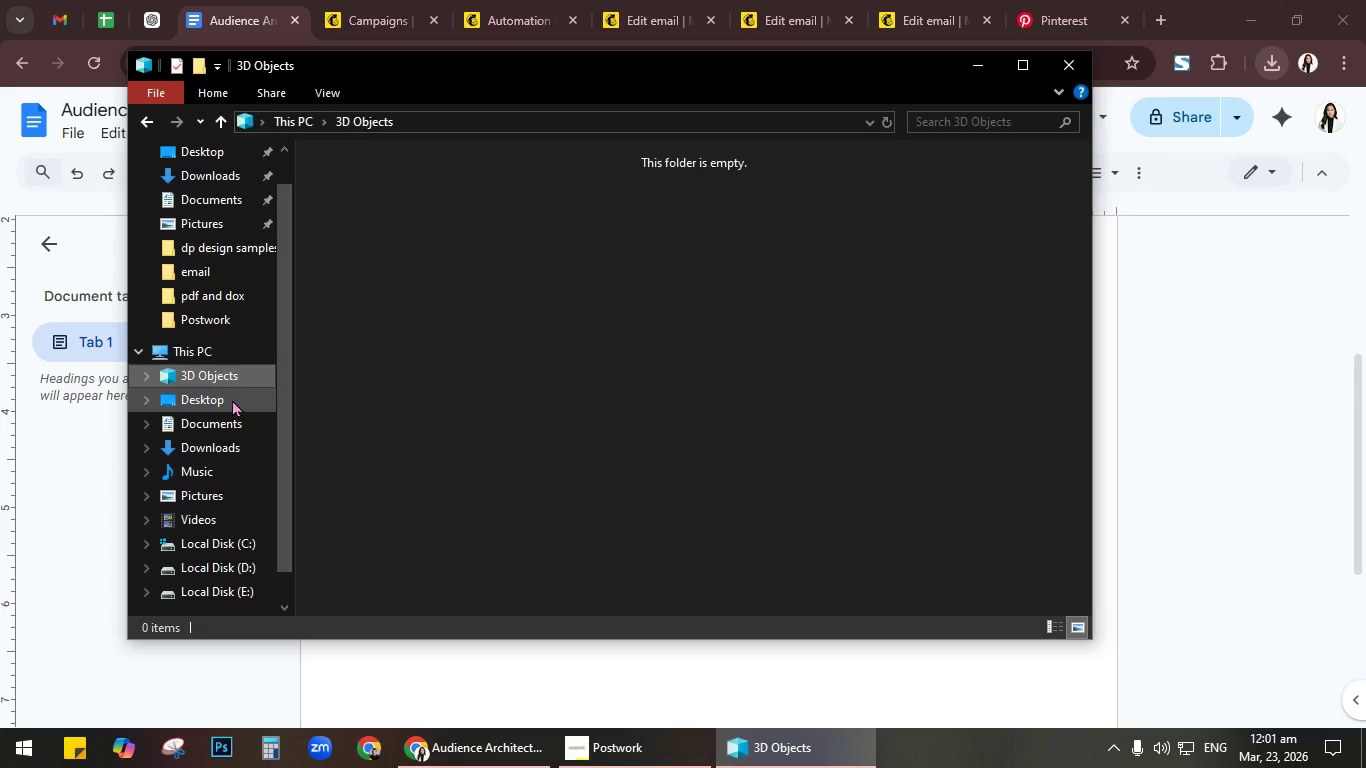 
left_click([232, 399])
 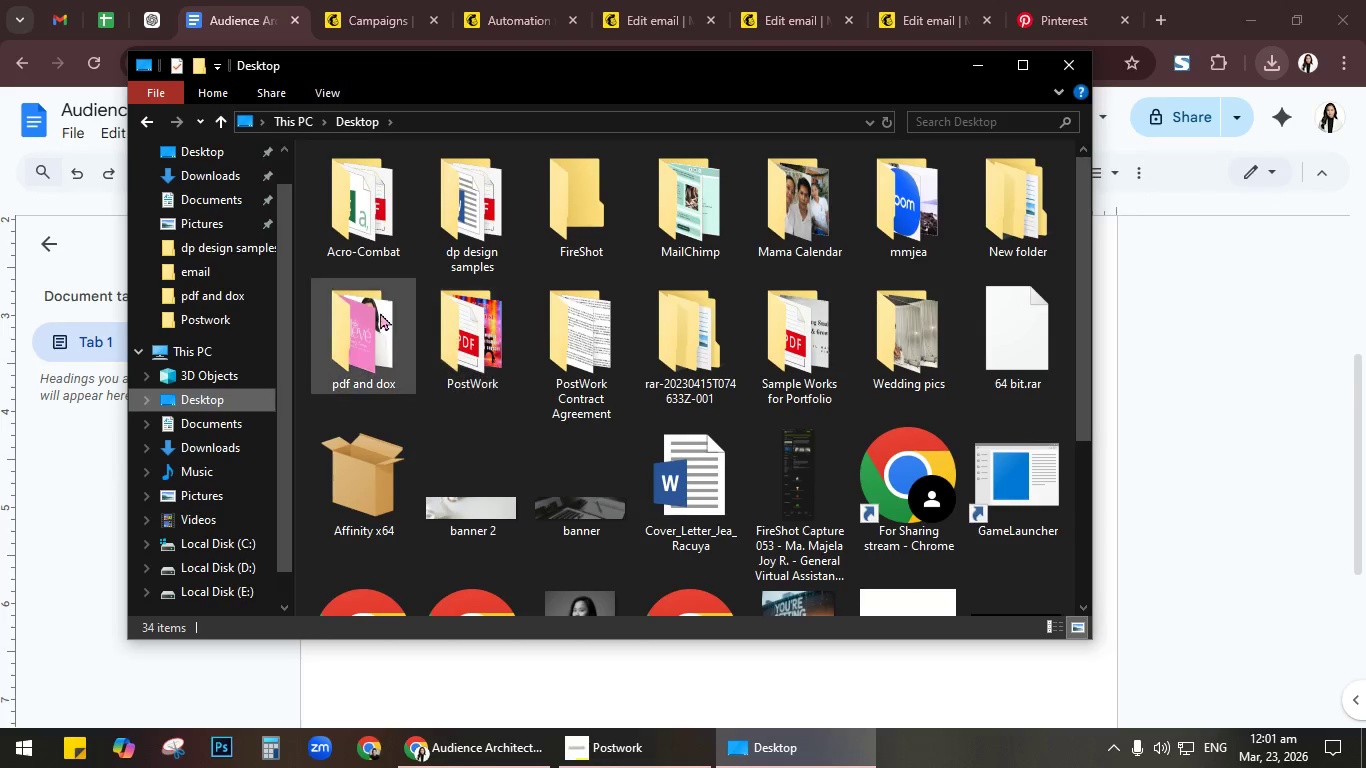 
double_click([375, 208])
 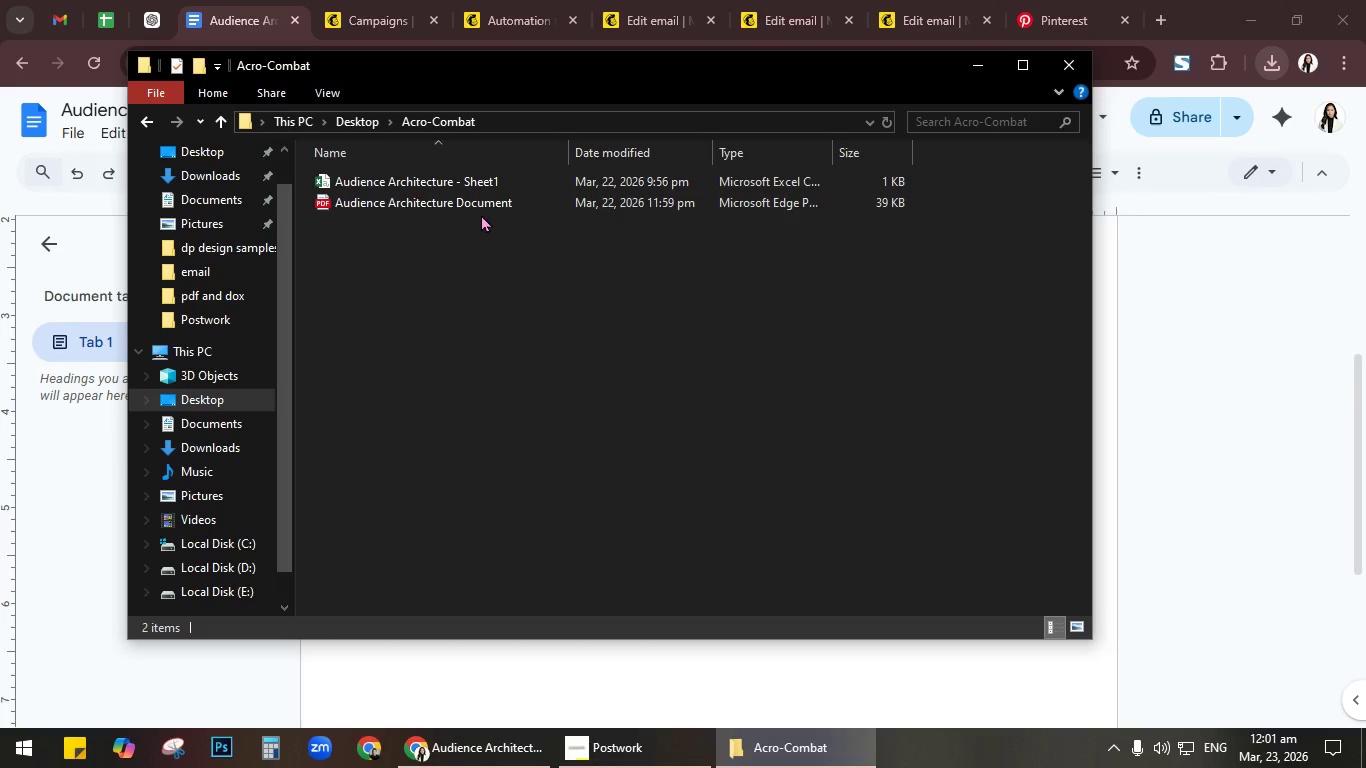 
left_click([484, 199])
 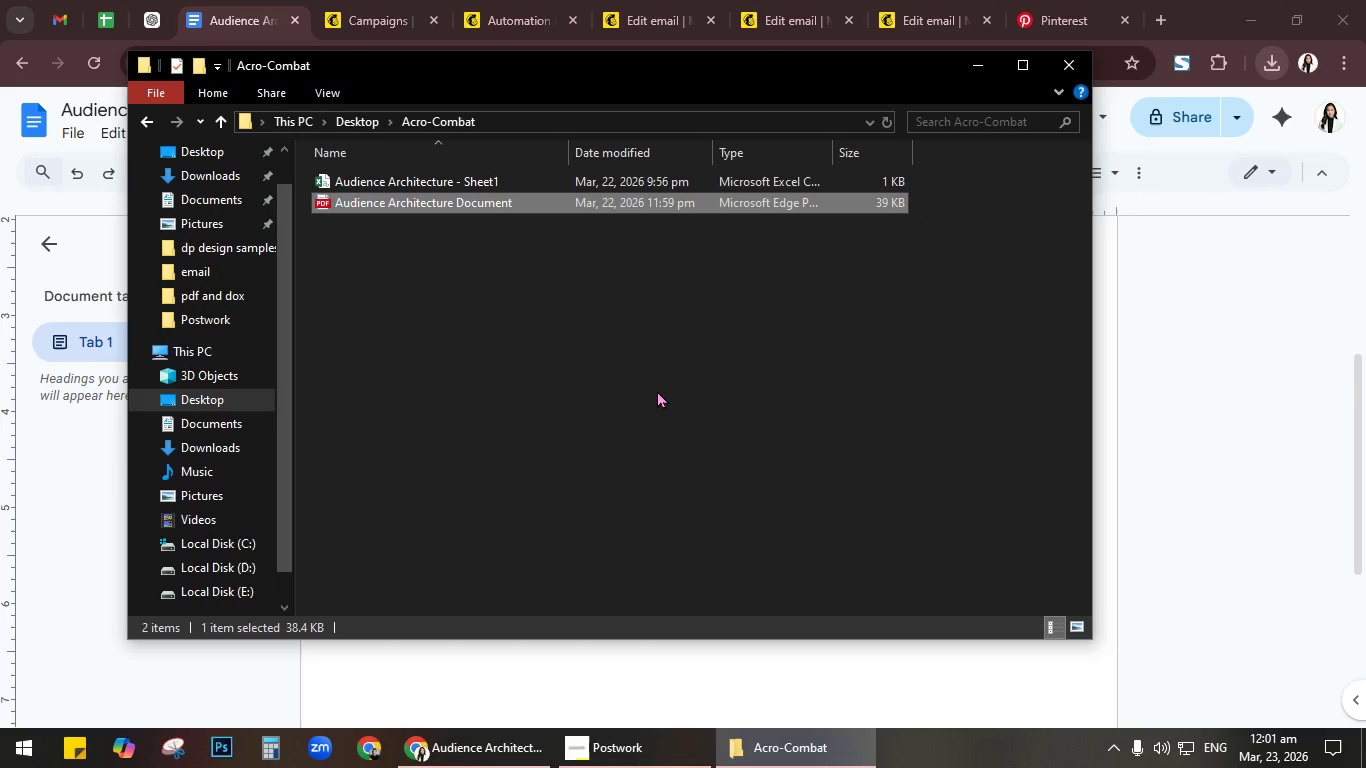 
key(Control+V)
 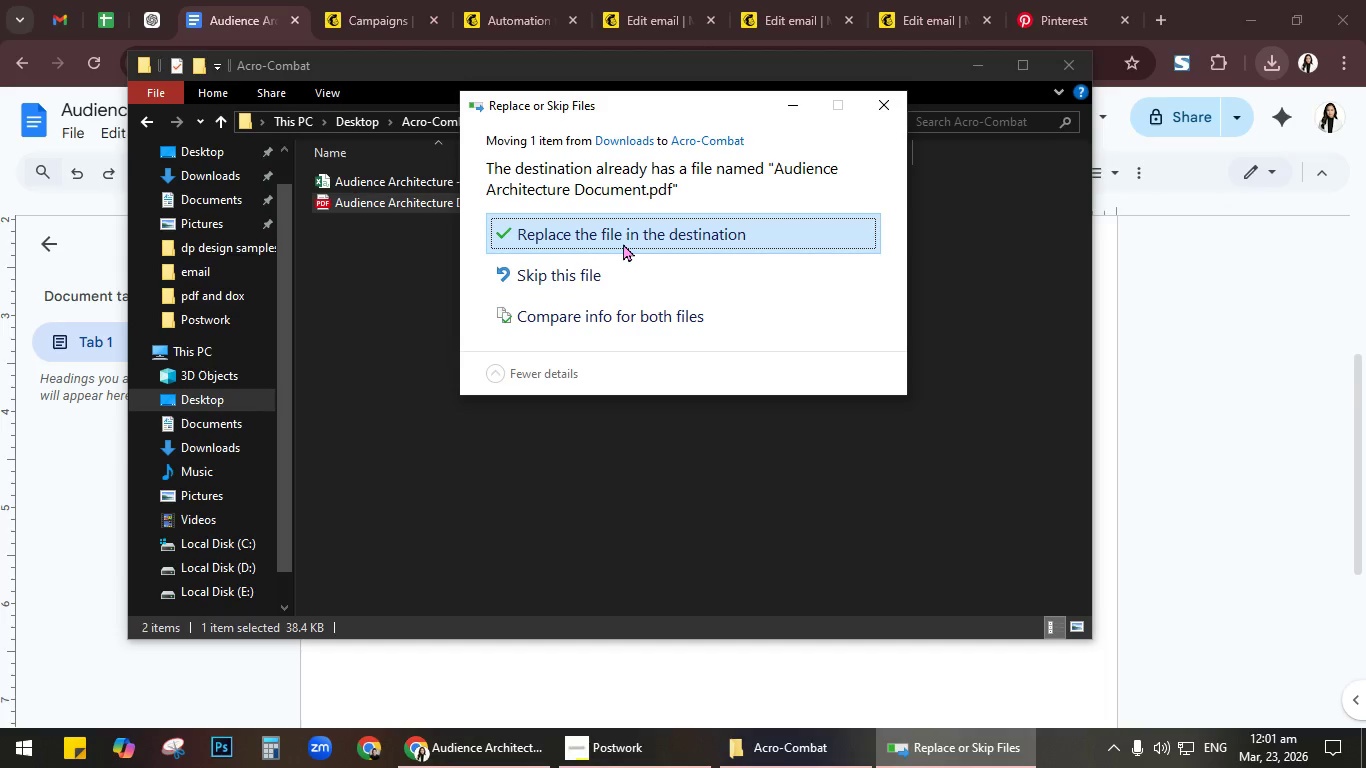 
left_click([623, 234])
 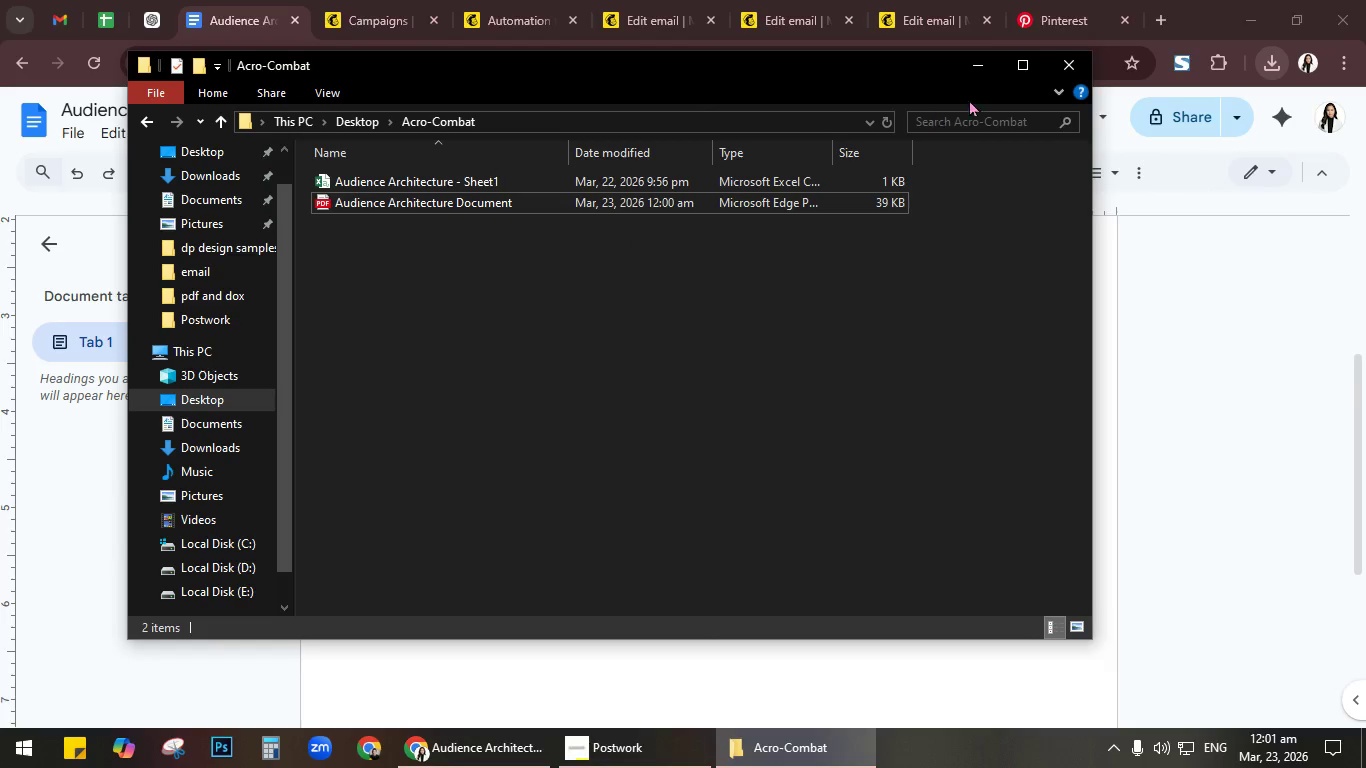 
left_click([1055, 65])
 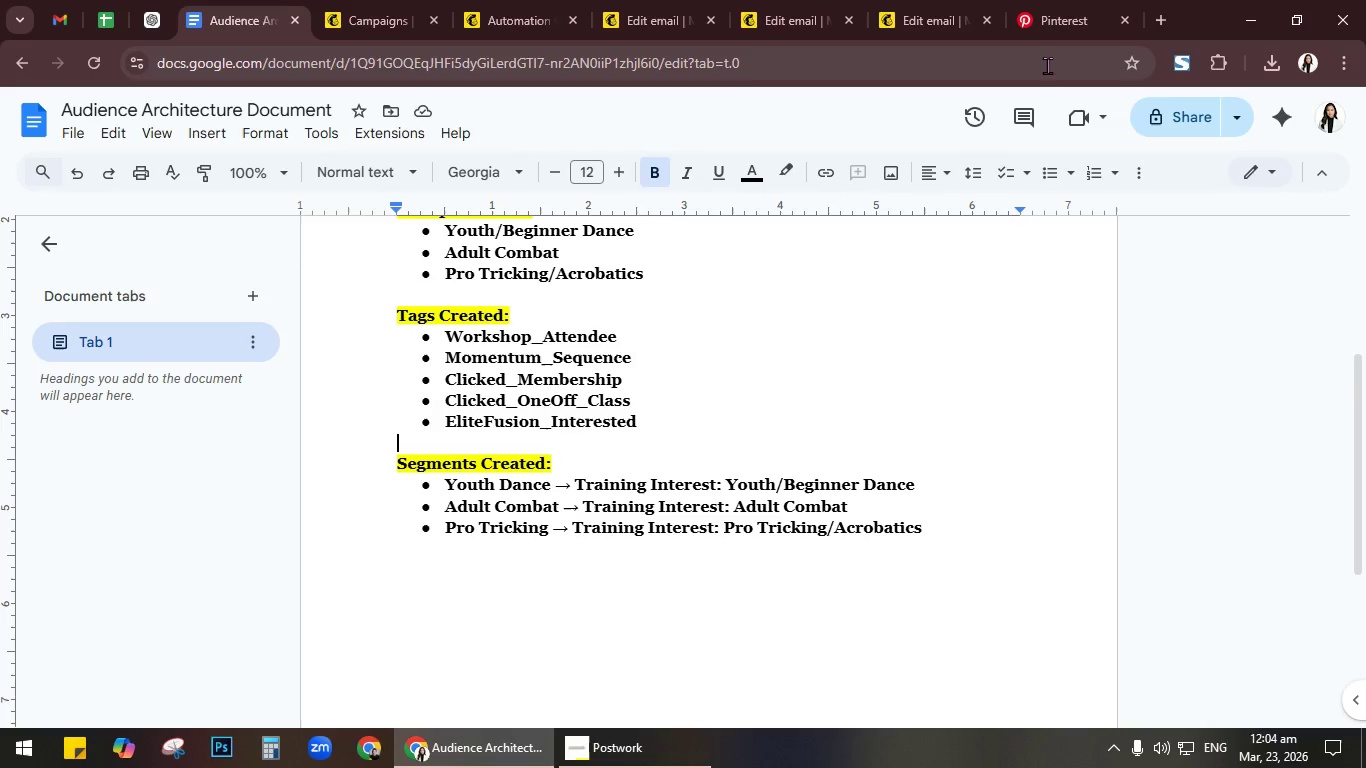 
wait(190.28)
 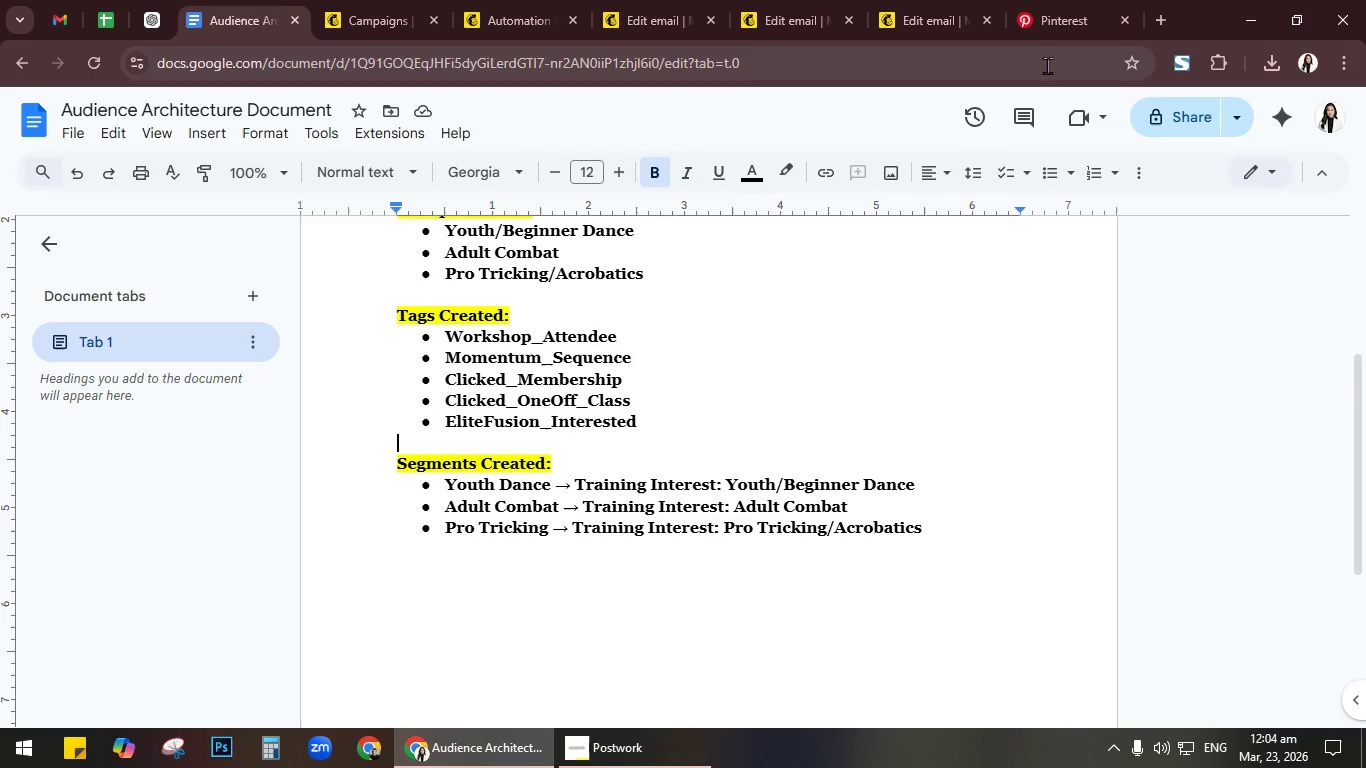 
left_click([991, 526])
 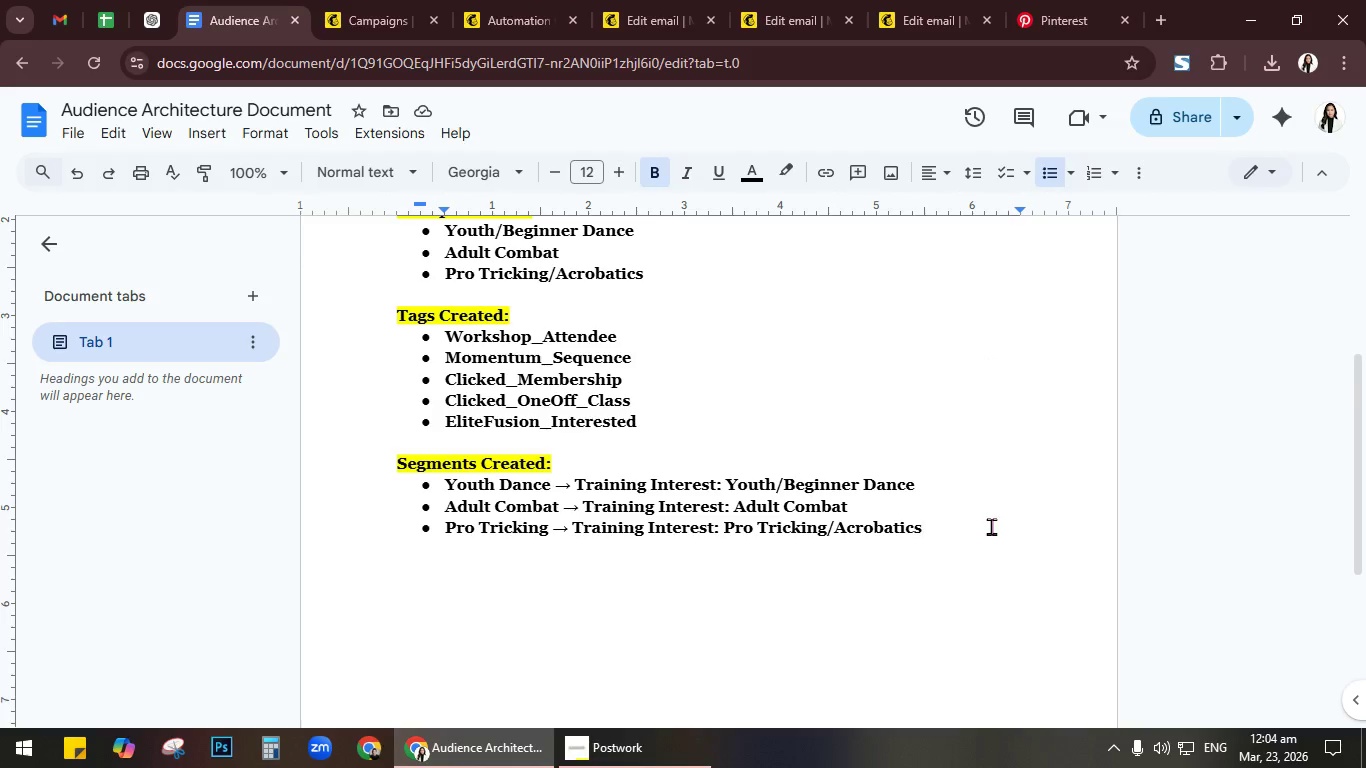 
wait(8.55)
 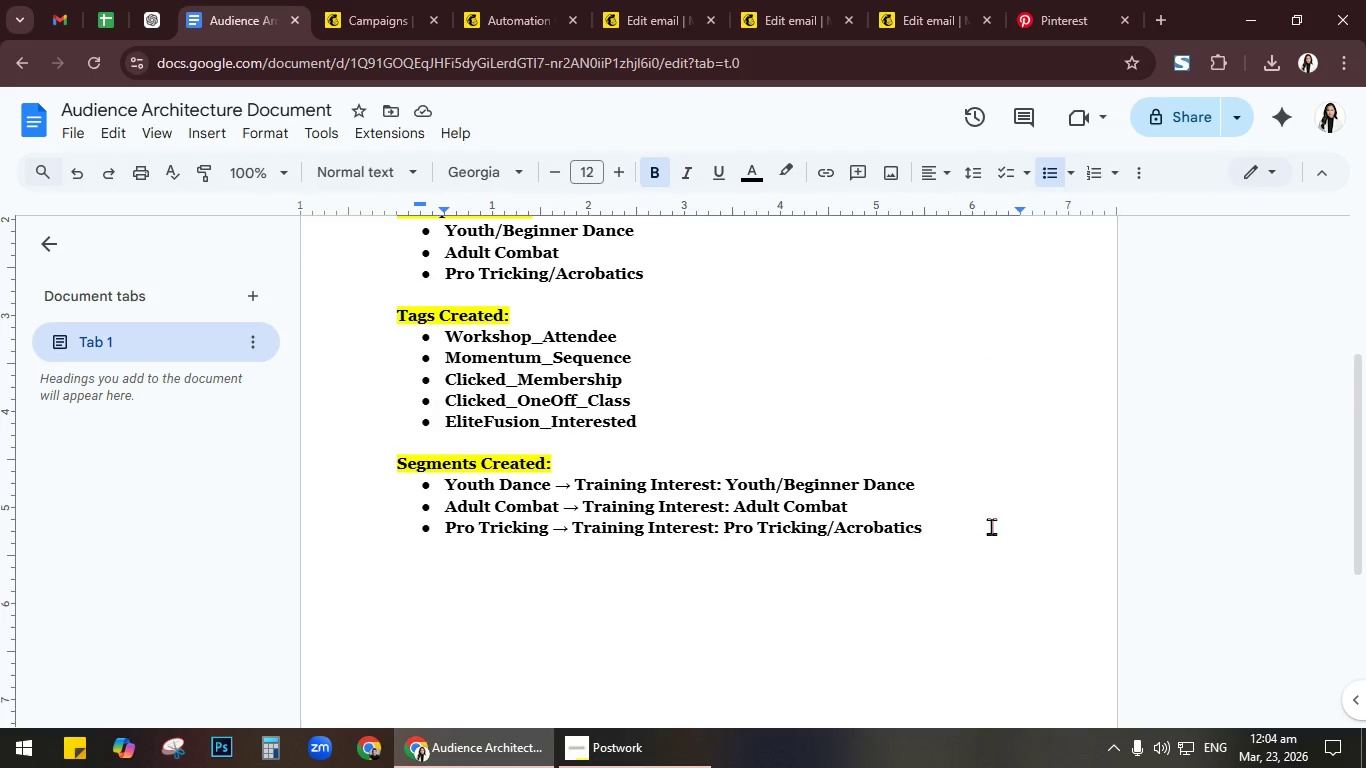 
scroll: coordinate [1088, 459], scroll_direction: up, amount: 6.0
 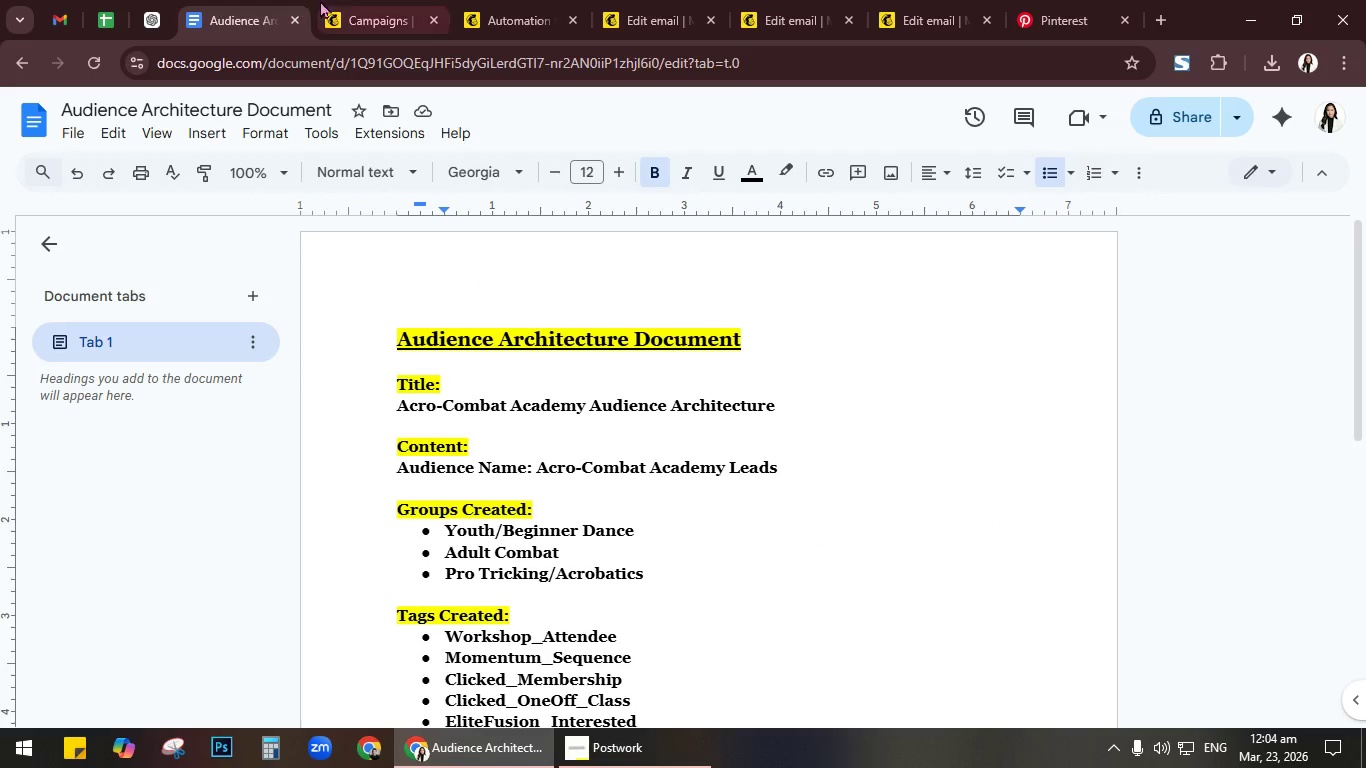 
left_click([350, 0])
 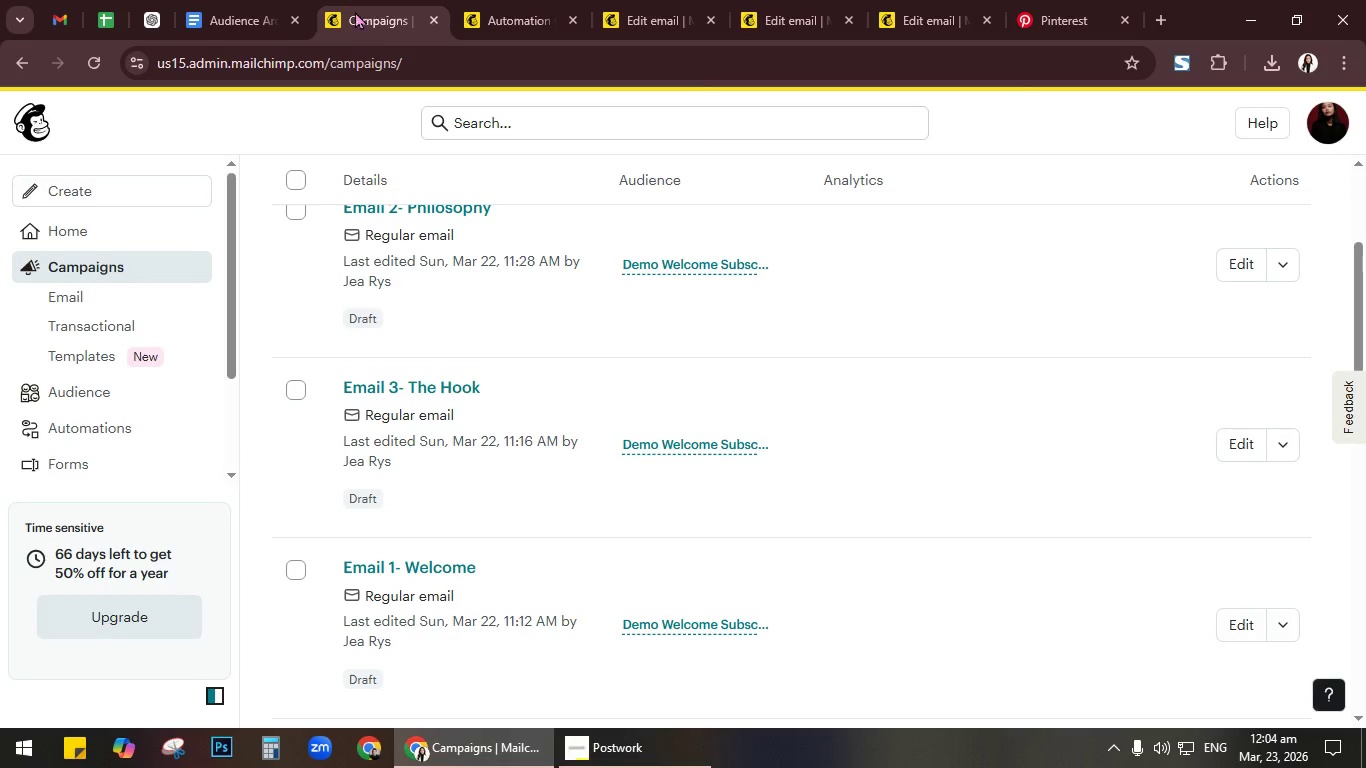 
scroll: coordinate [629, 274], scroll_direction: up, amount: 11.0
 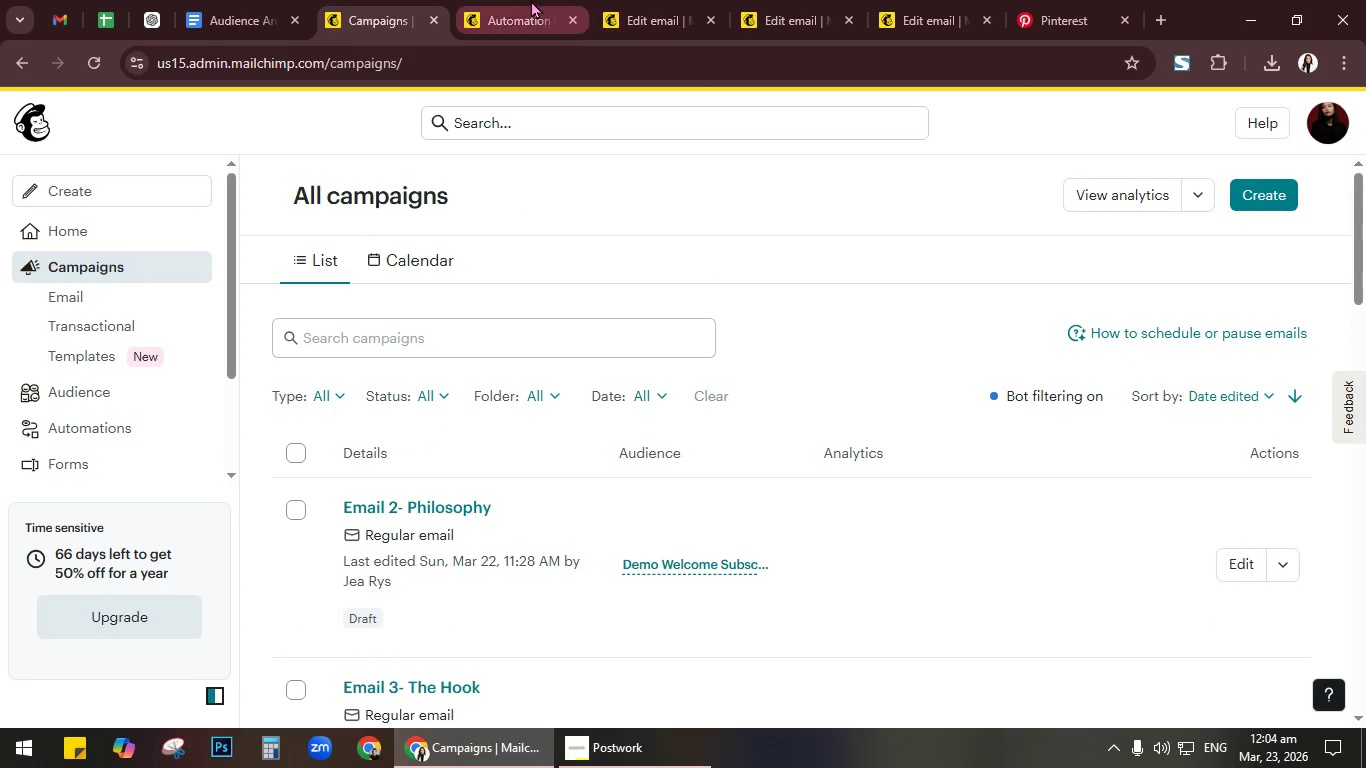 
left_click([524, 0])
 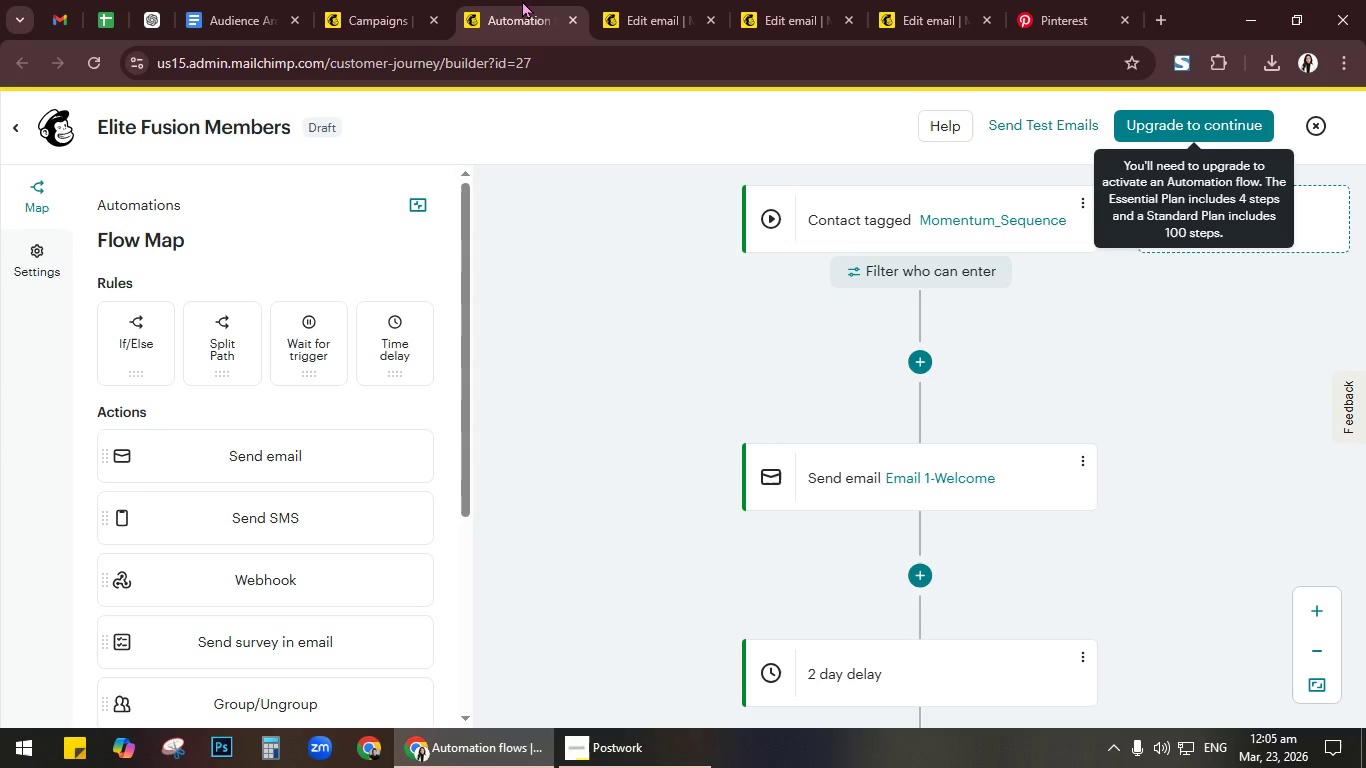 
wait(38.88)
 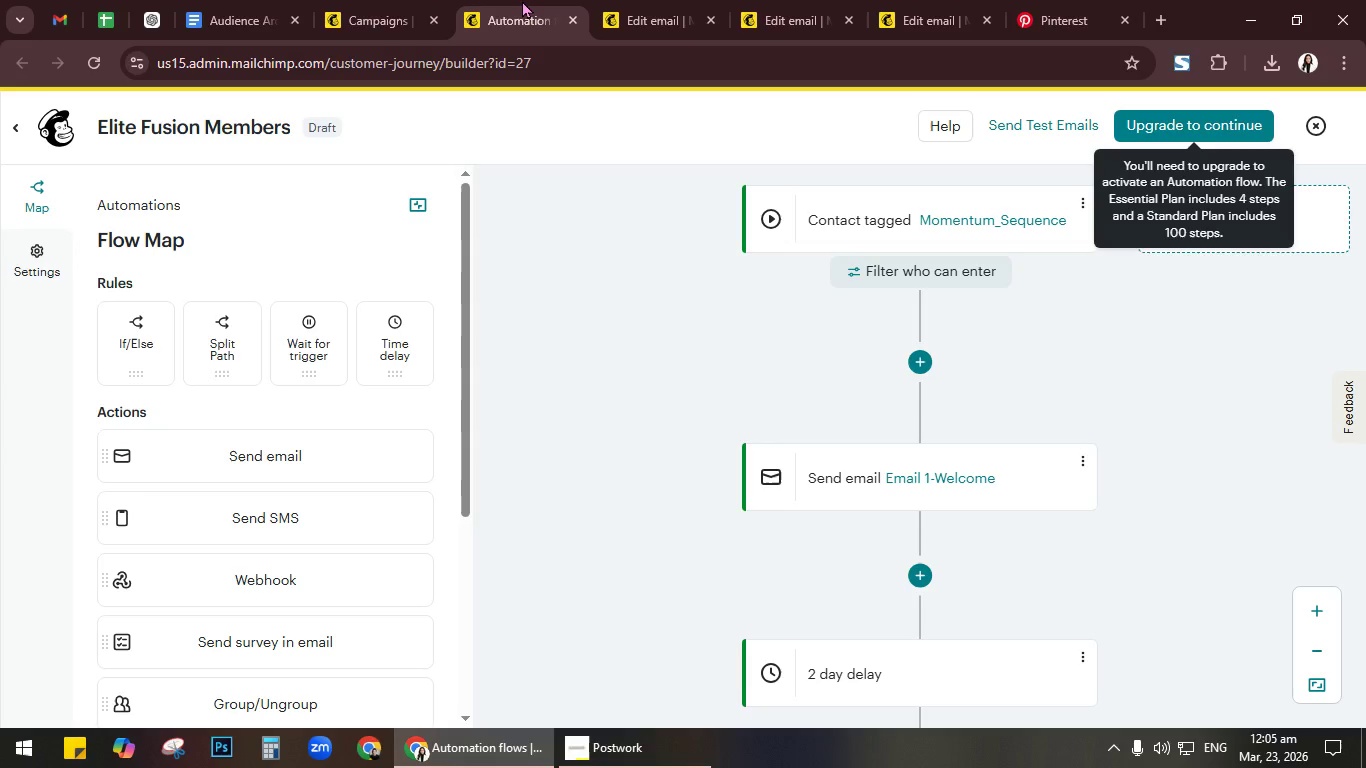 
left_click([1088, 201])
 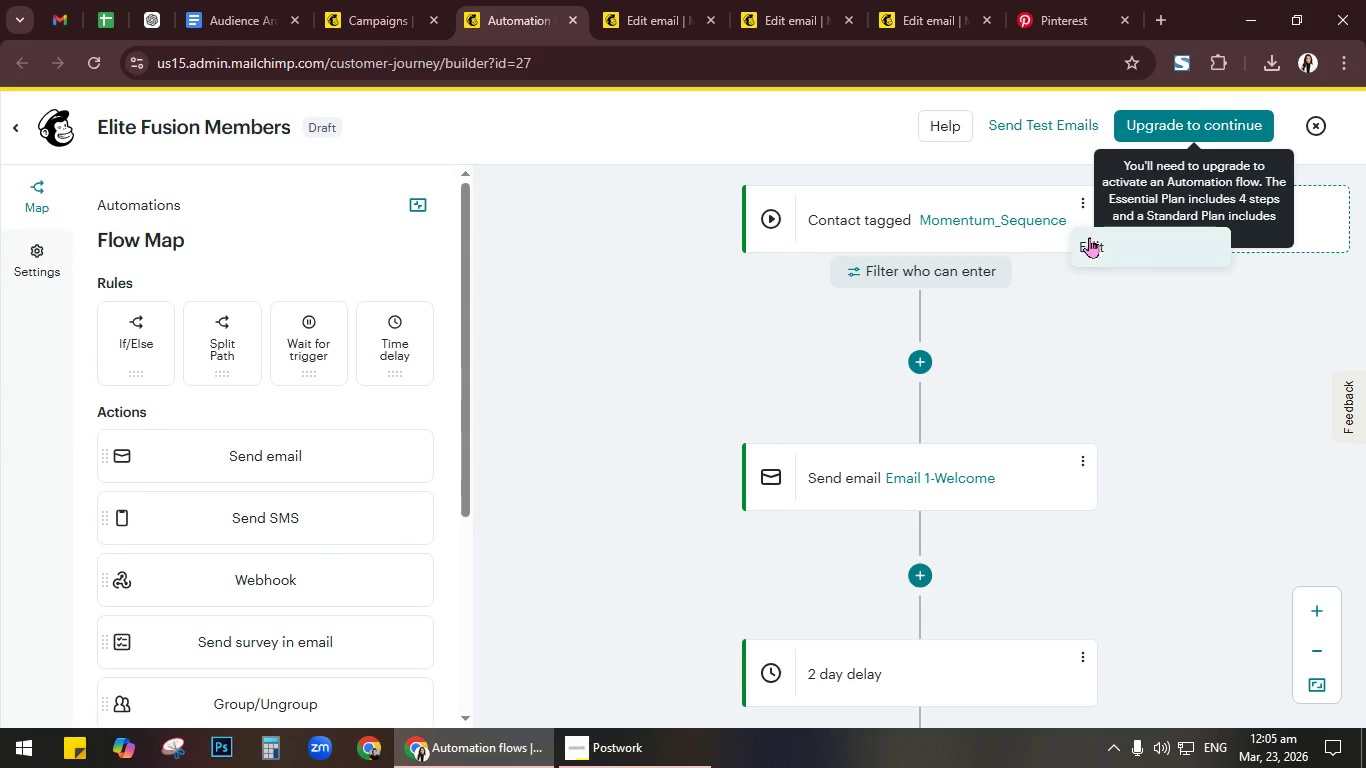 
left_click([1089, 237])
 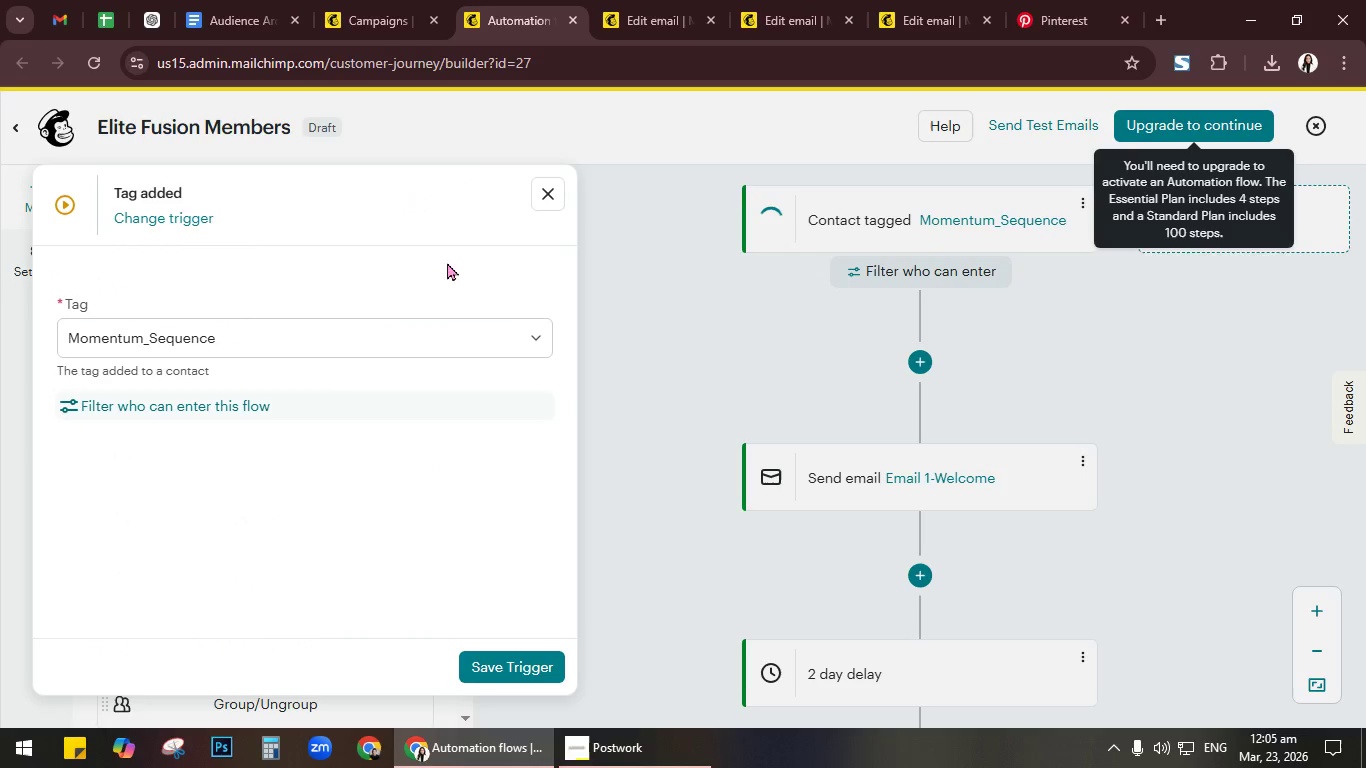 
wait(6.44)
 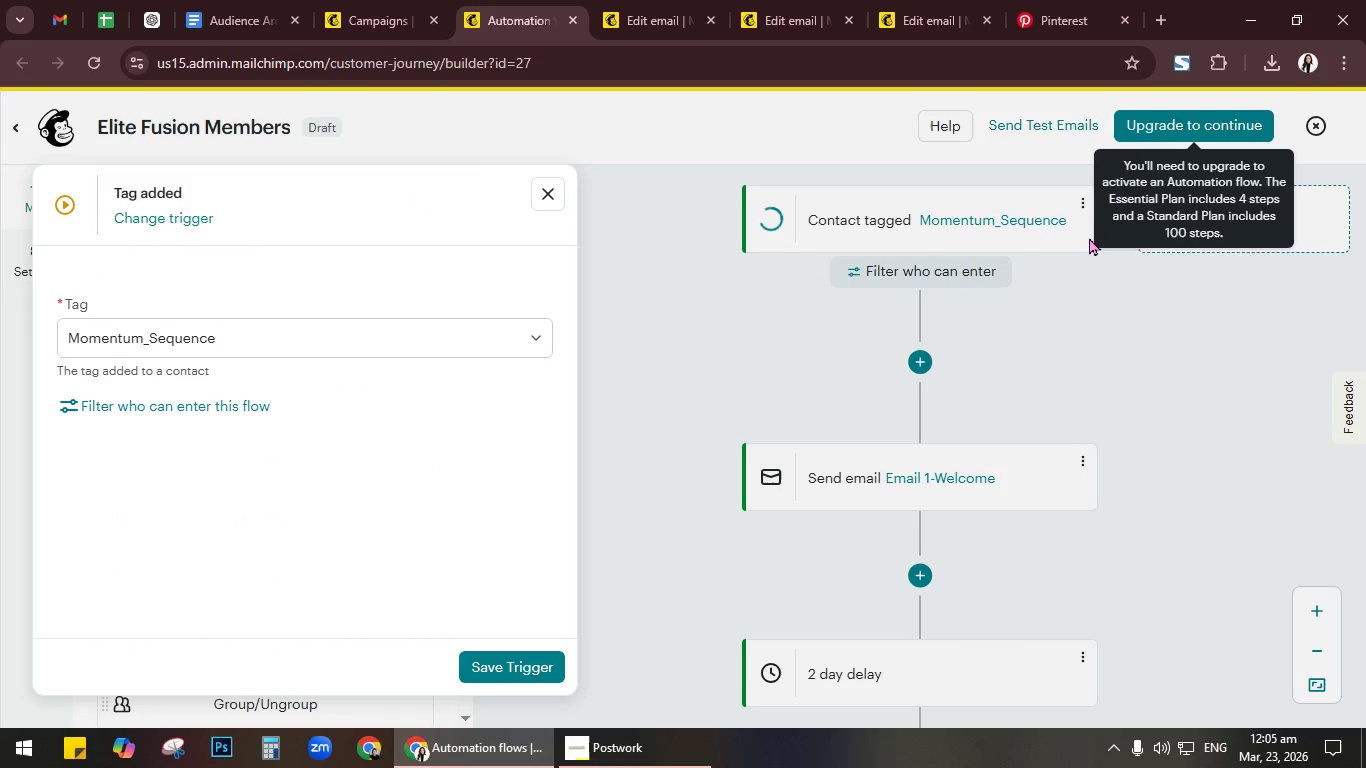 
left_click([550, 190])